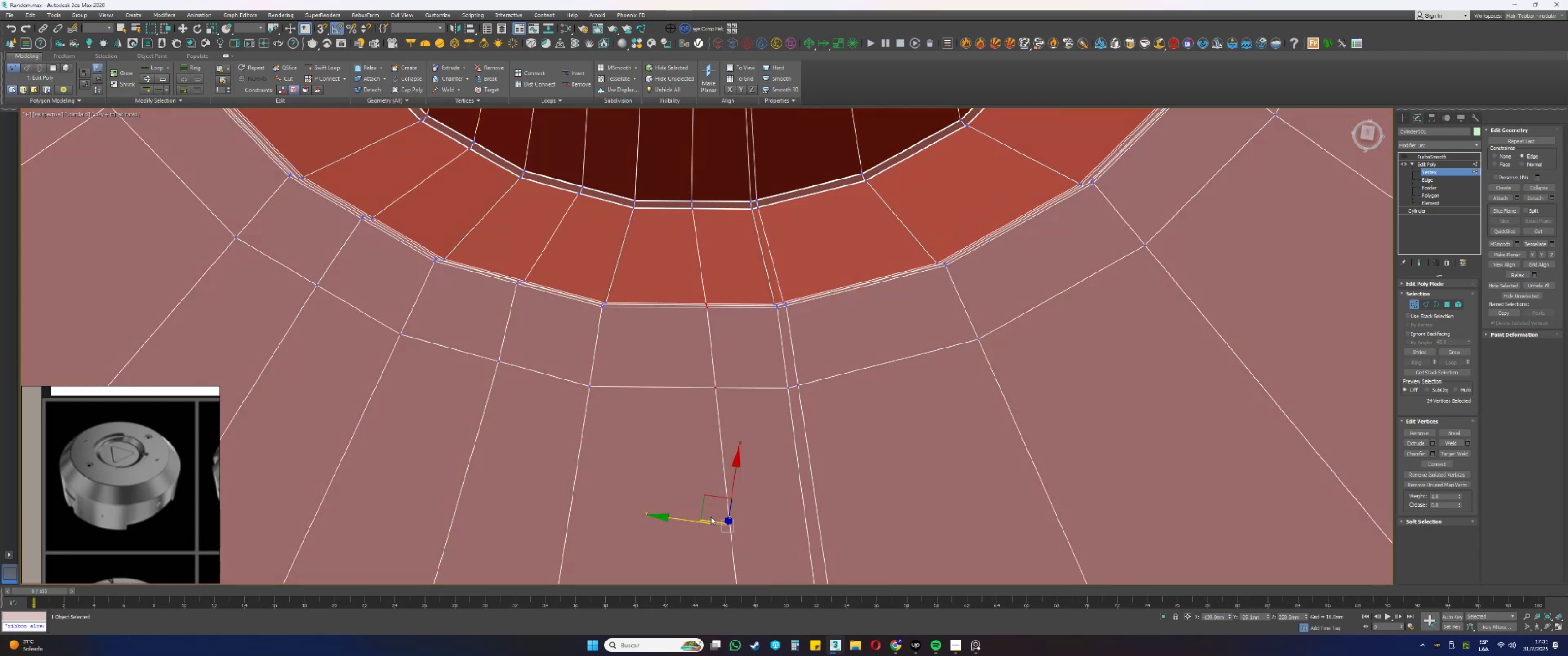 
left_click_drag(start_coordinate=[706, 499], to_coordinate=[694, 502])
 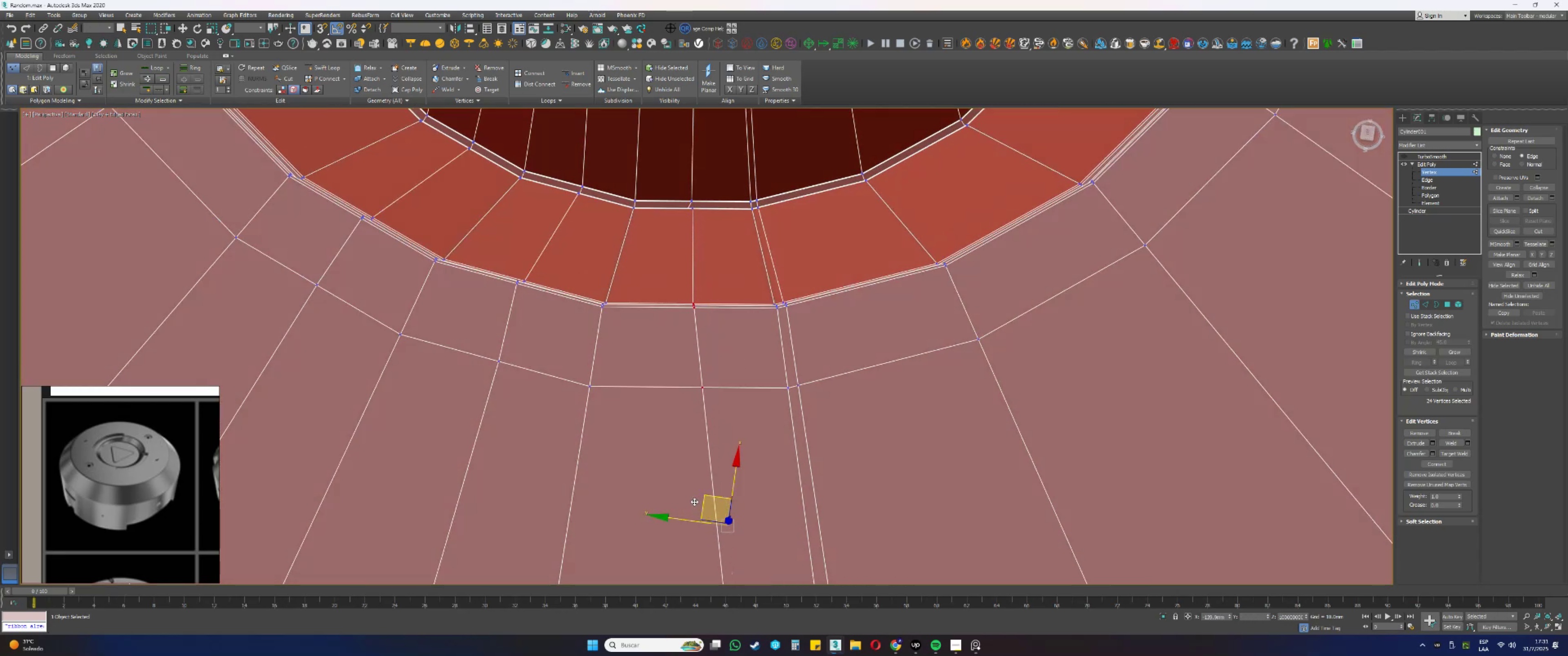 
hold_key(key=AltLeft, duration=0.52)
left_click_drag(start_coordinate=[656, 275], to_coordinate=[710, 324])
 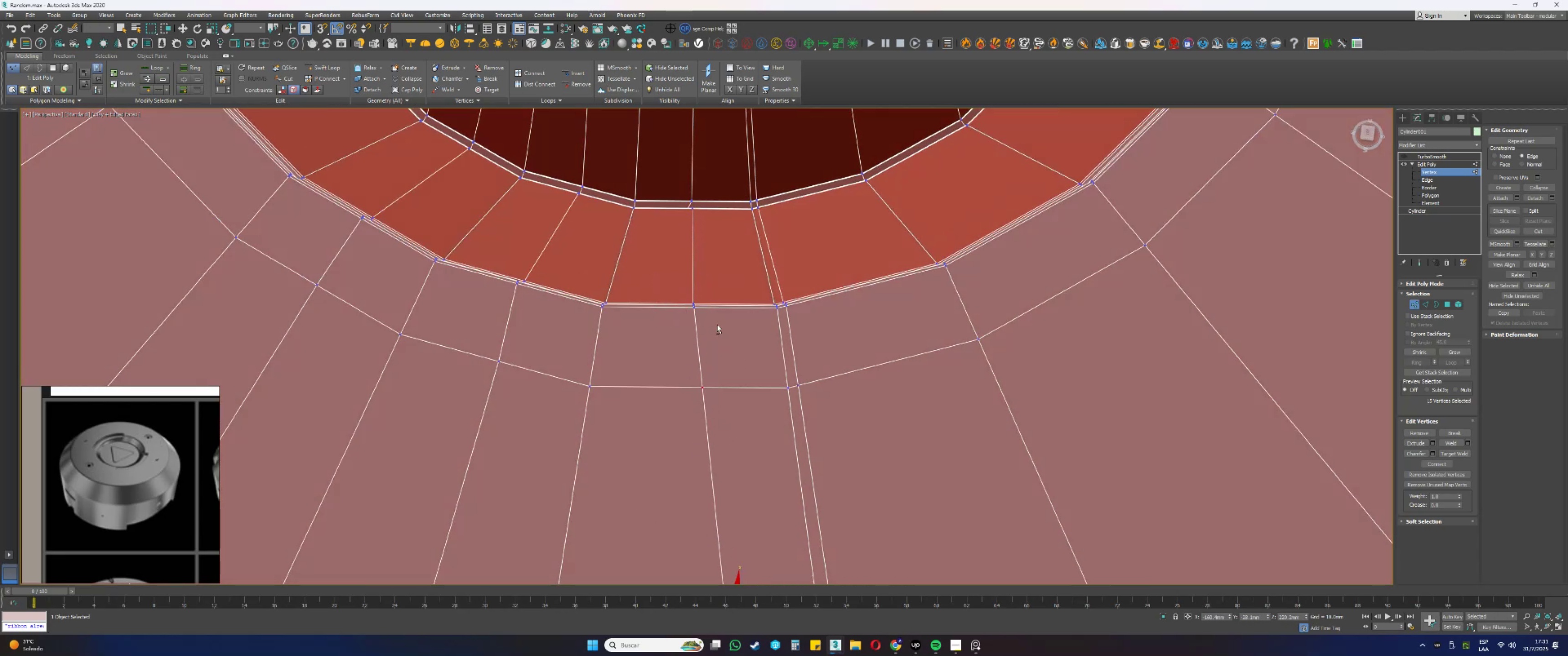 
scroll: coordinate [713, 345], scroll_direction: down, amount: 1.0
 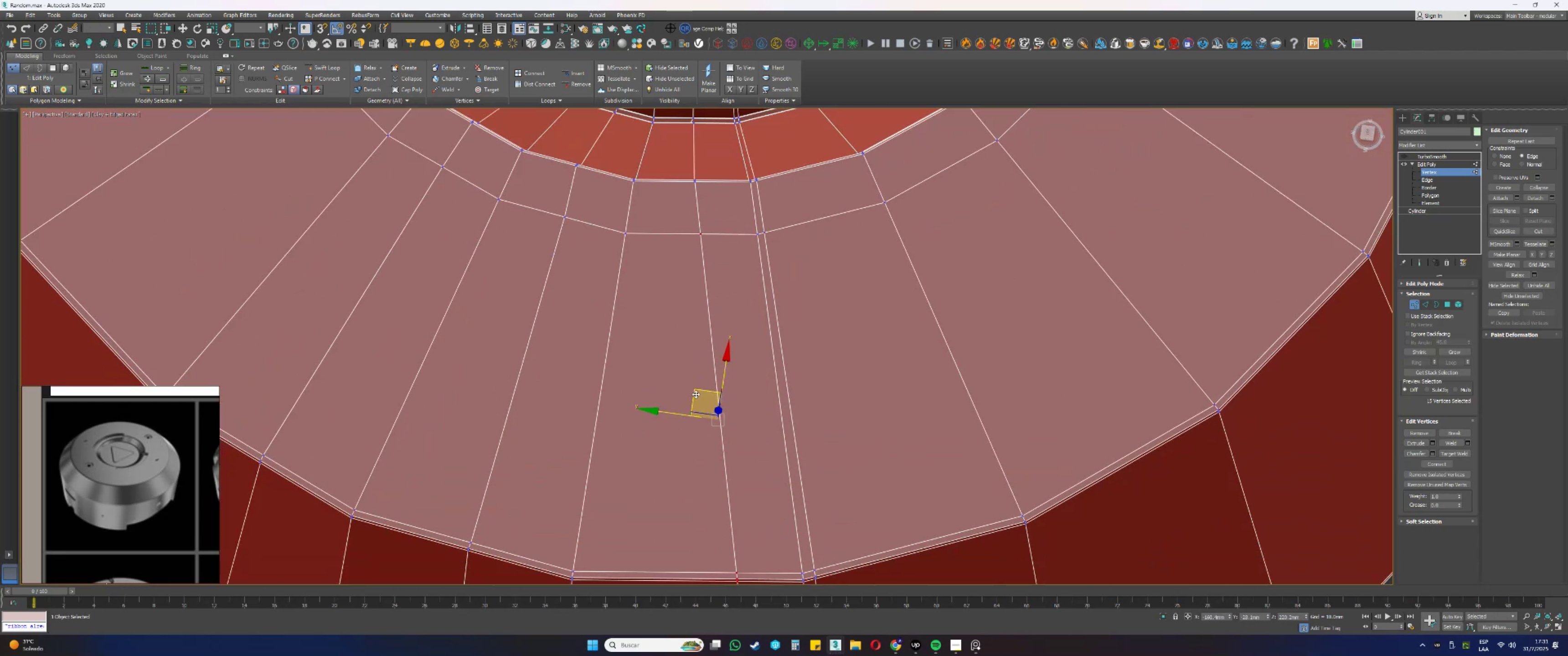 
left_click_drag(start_coordinate=[699, 390], to_coordinate=[693, 394])
 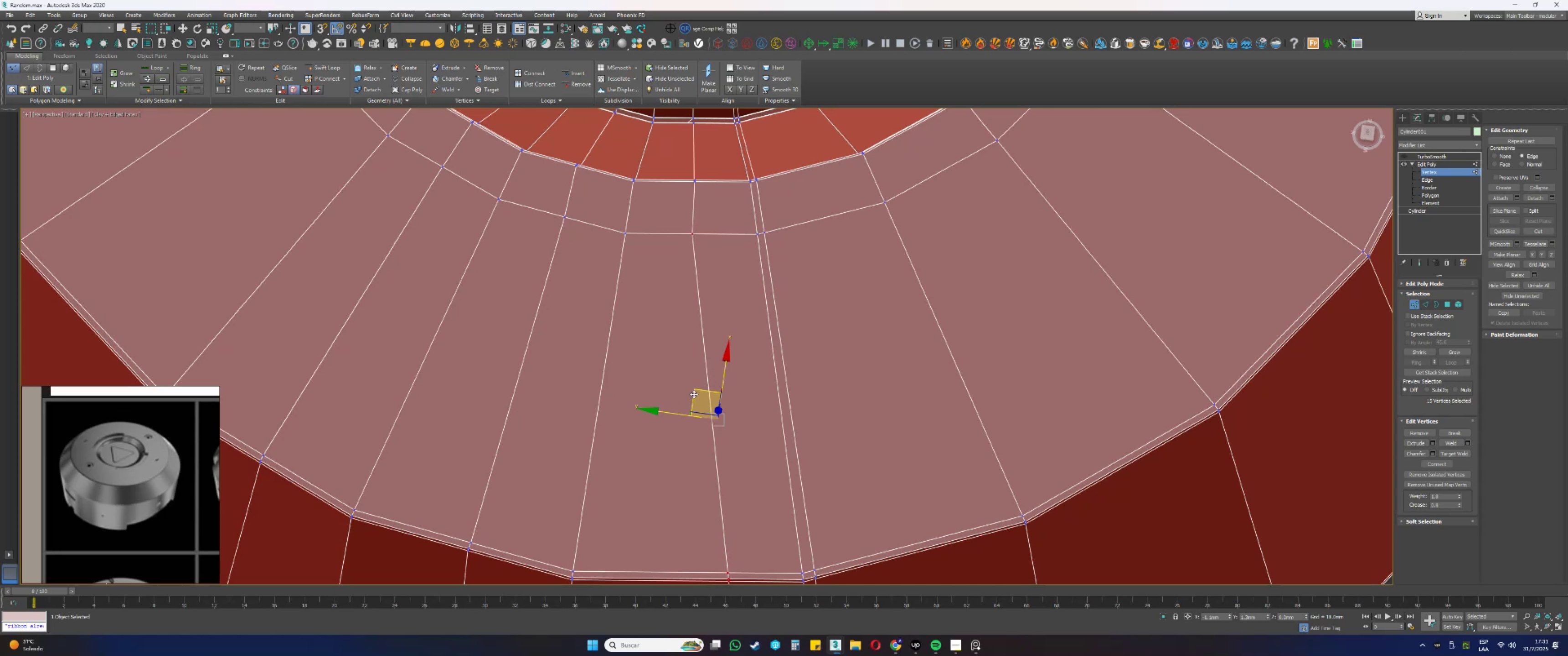 
hold_key(key=AltLeft, duration=0.38)
left_click_drag(start_coordinate=[658, 189], to_coordinate=[707, 264])
 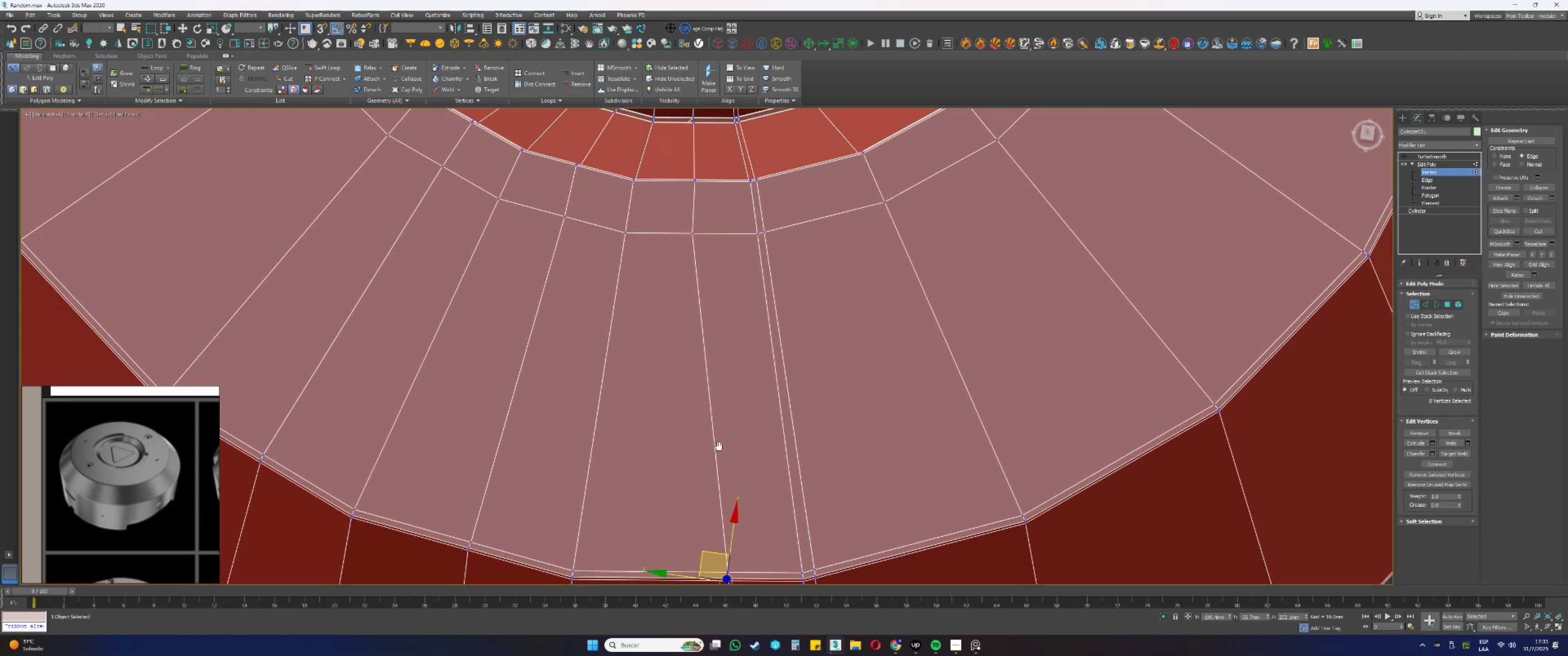 
key(Alt+AltLeft)
 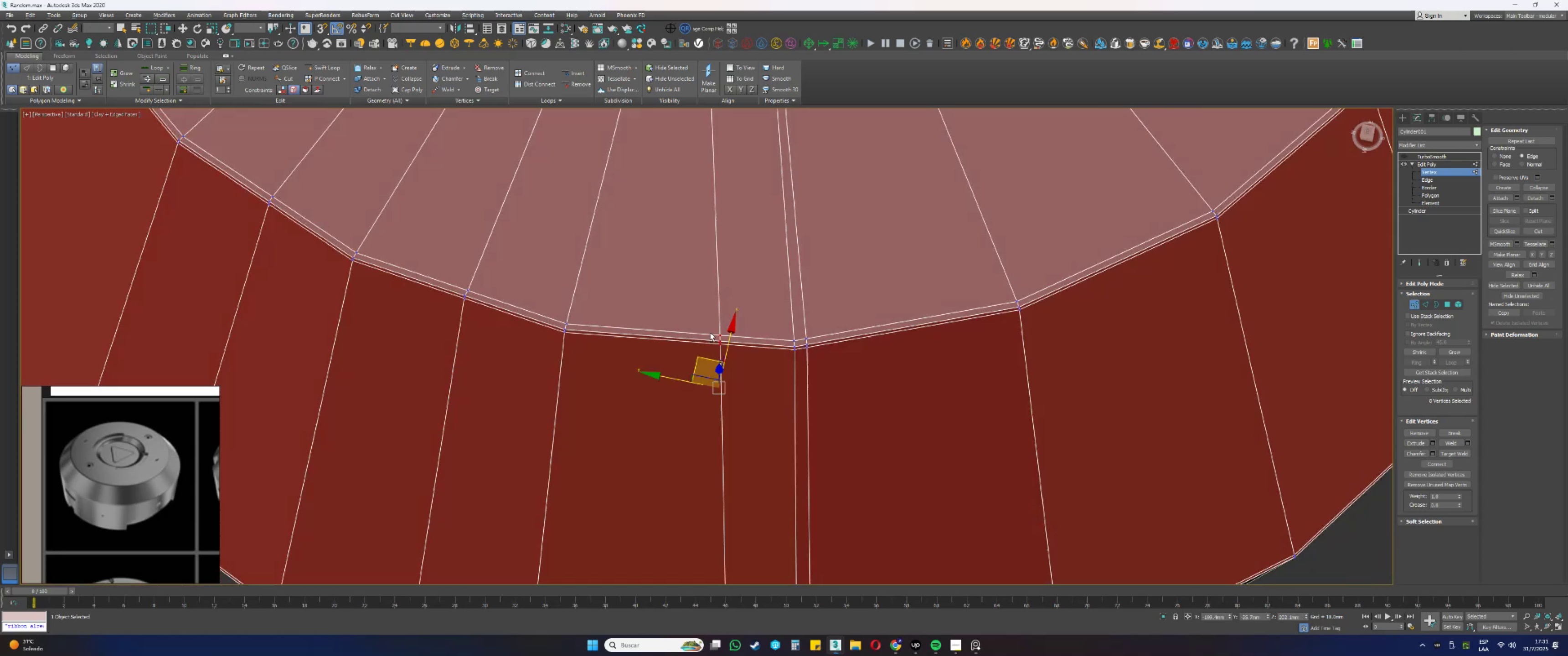 
scroll: coordinate [709, 325], scroll_direction: down, amount: 2.0
 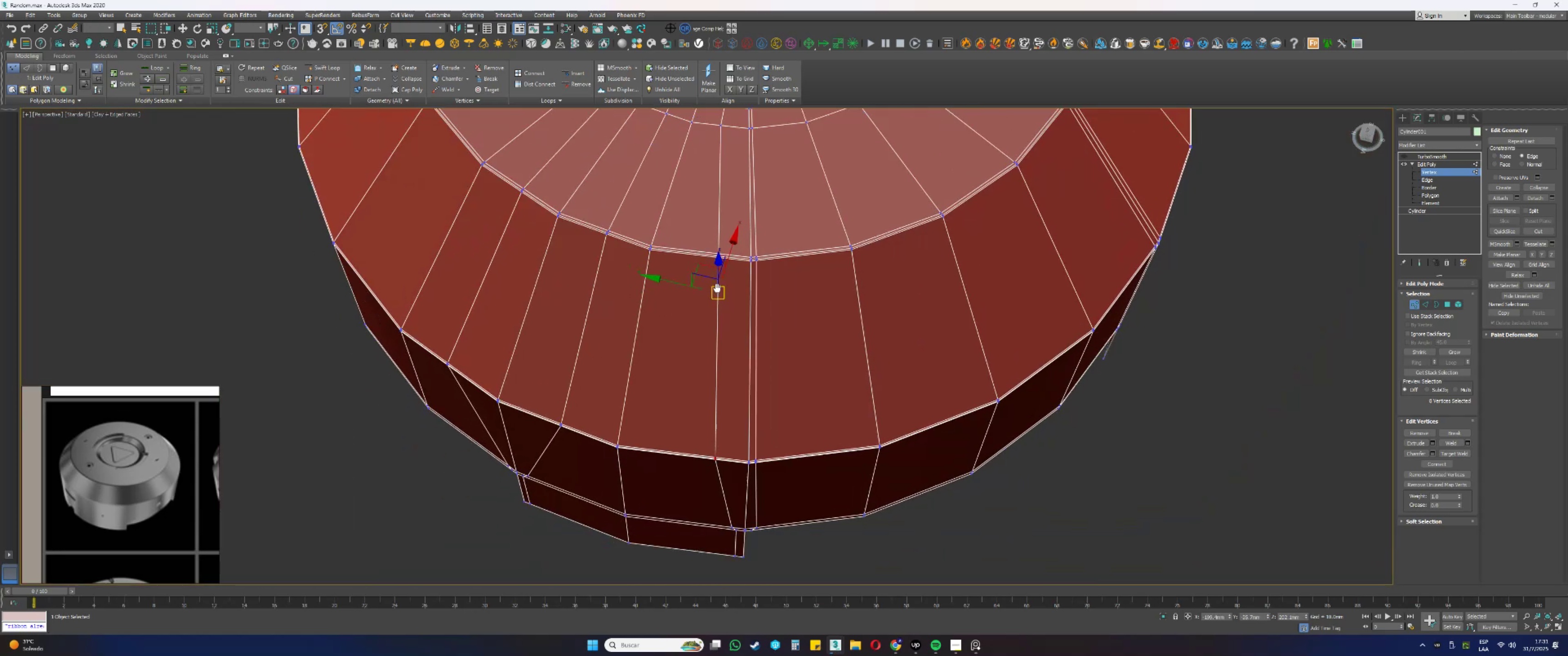 
key(Alt+AltLeft)
 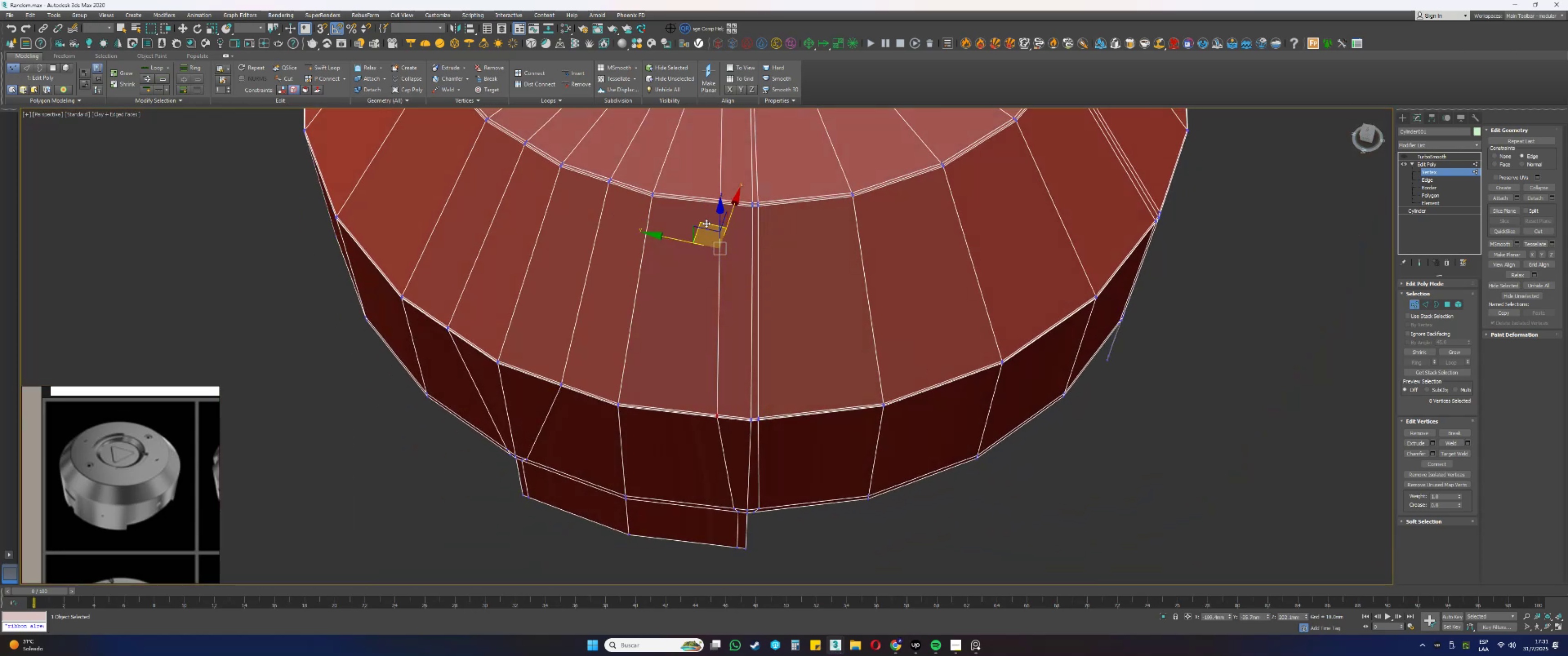 
left_click_drag(start_coordinate=[705, 223], to_coordinate=[689, 224])
 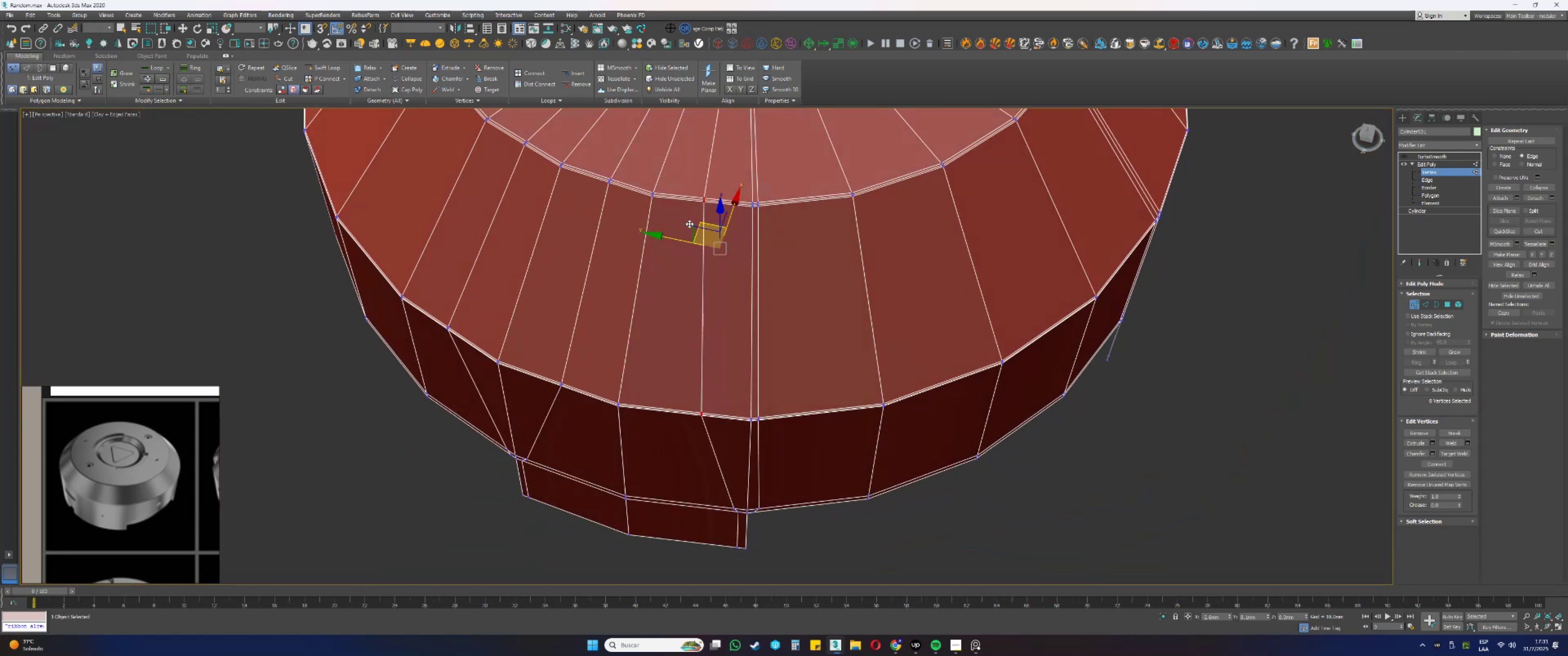 
hold_key(key=AltLeft, duration=0.53)
left_click_drag(start_coordinate=[688, 175], to_coordinate=[764, 239])
 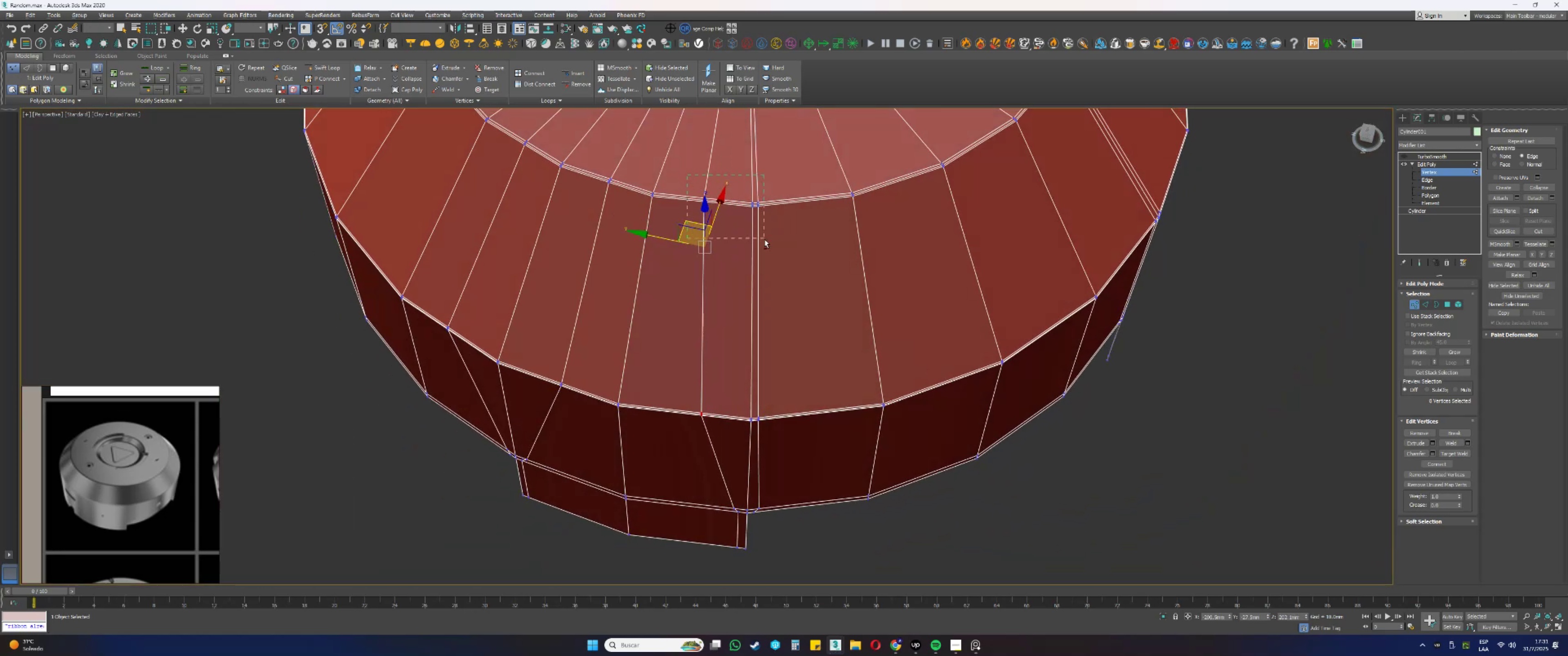 
key(Alt+AltLeft)
 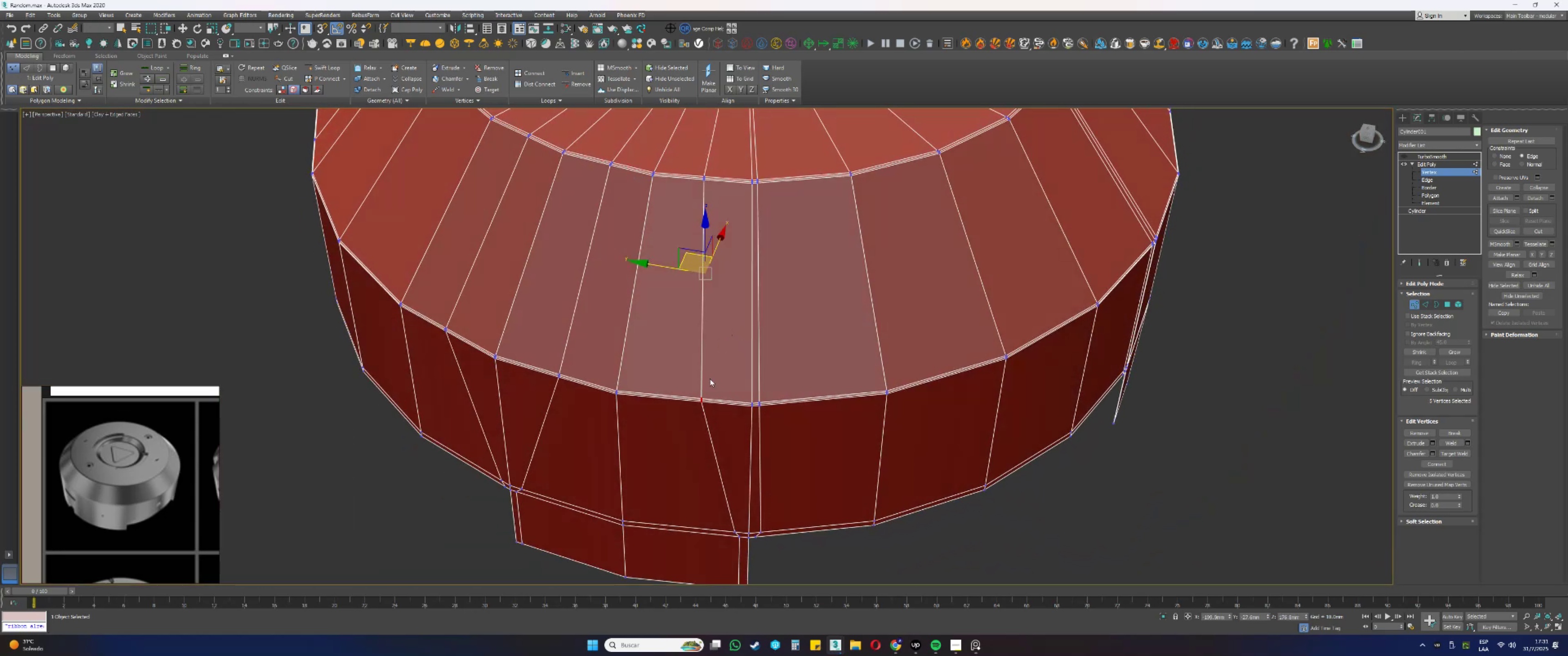 
key(F3)
 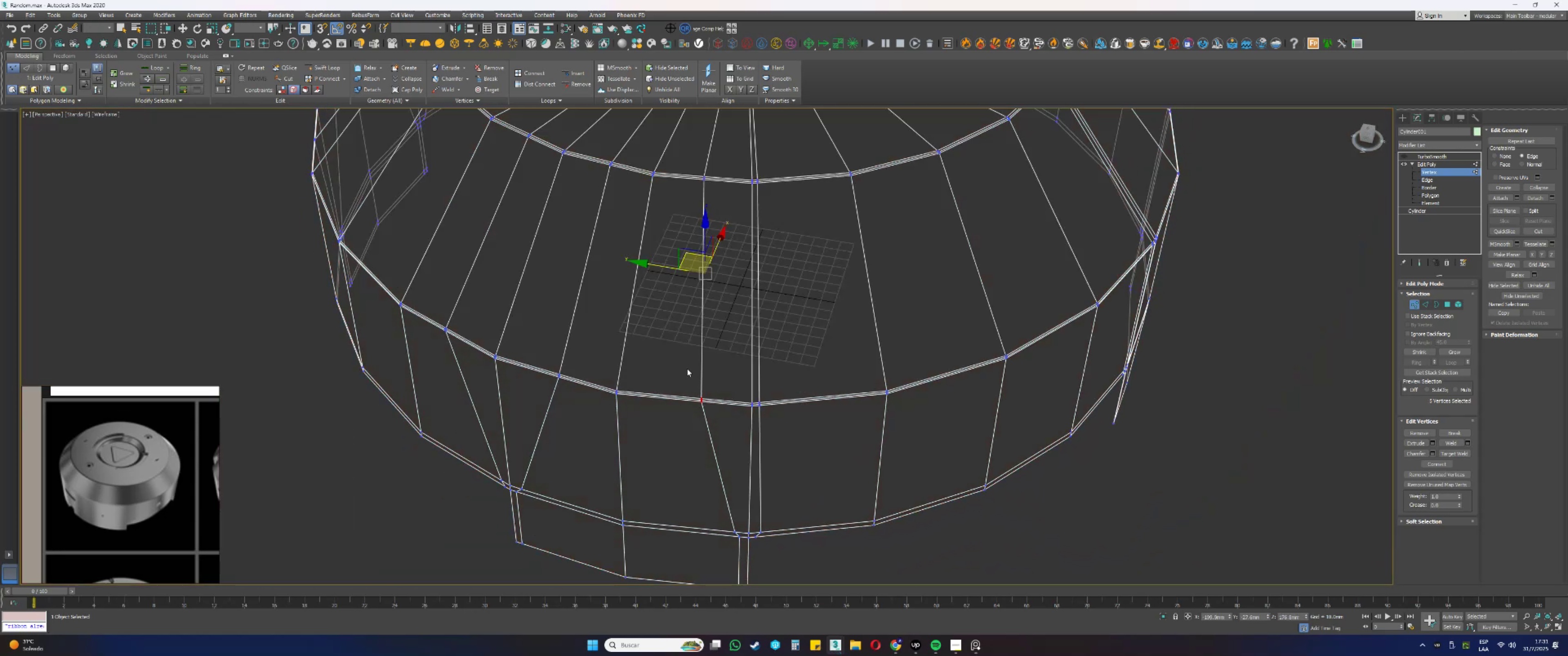 
key(F3)
 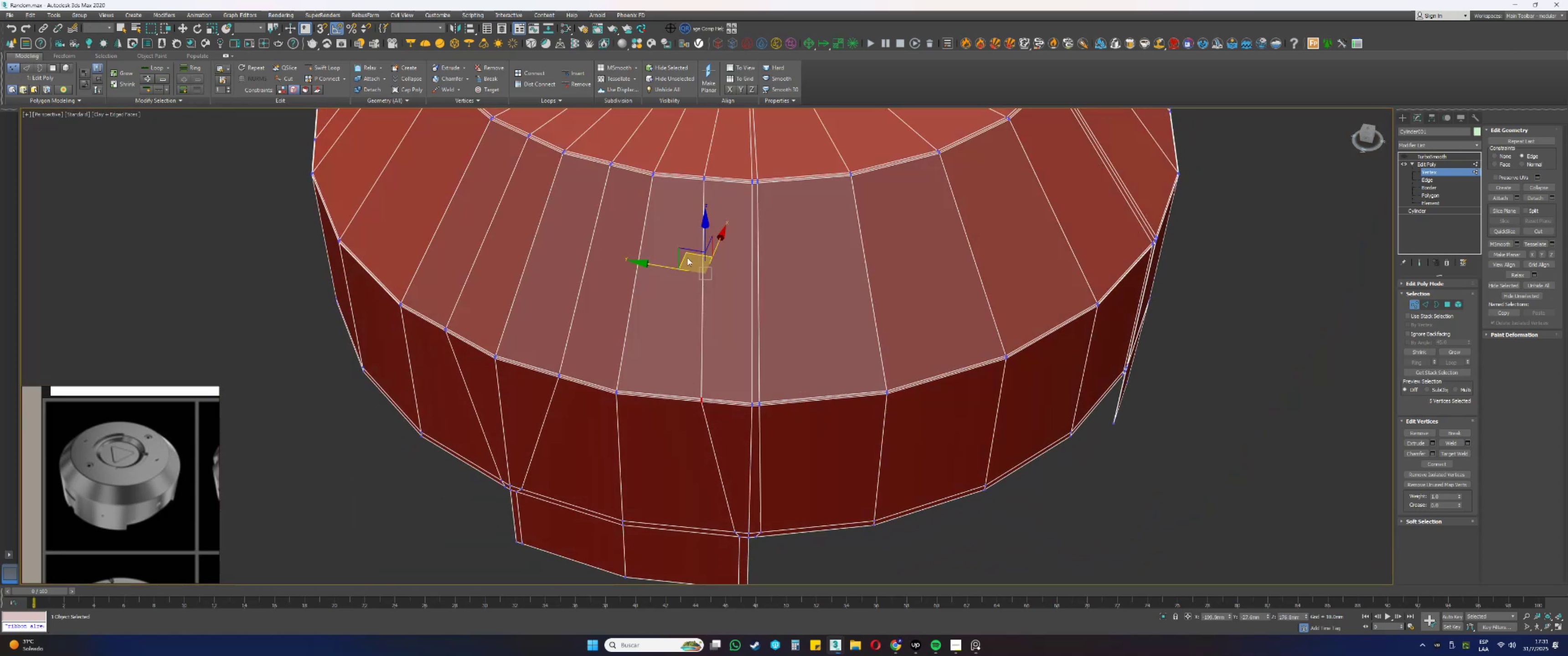 
left_click_drag(start_coordinate=[686, 256], to_coordinate=[669, 257])
 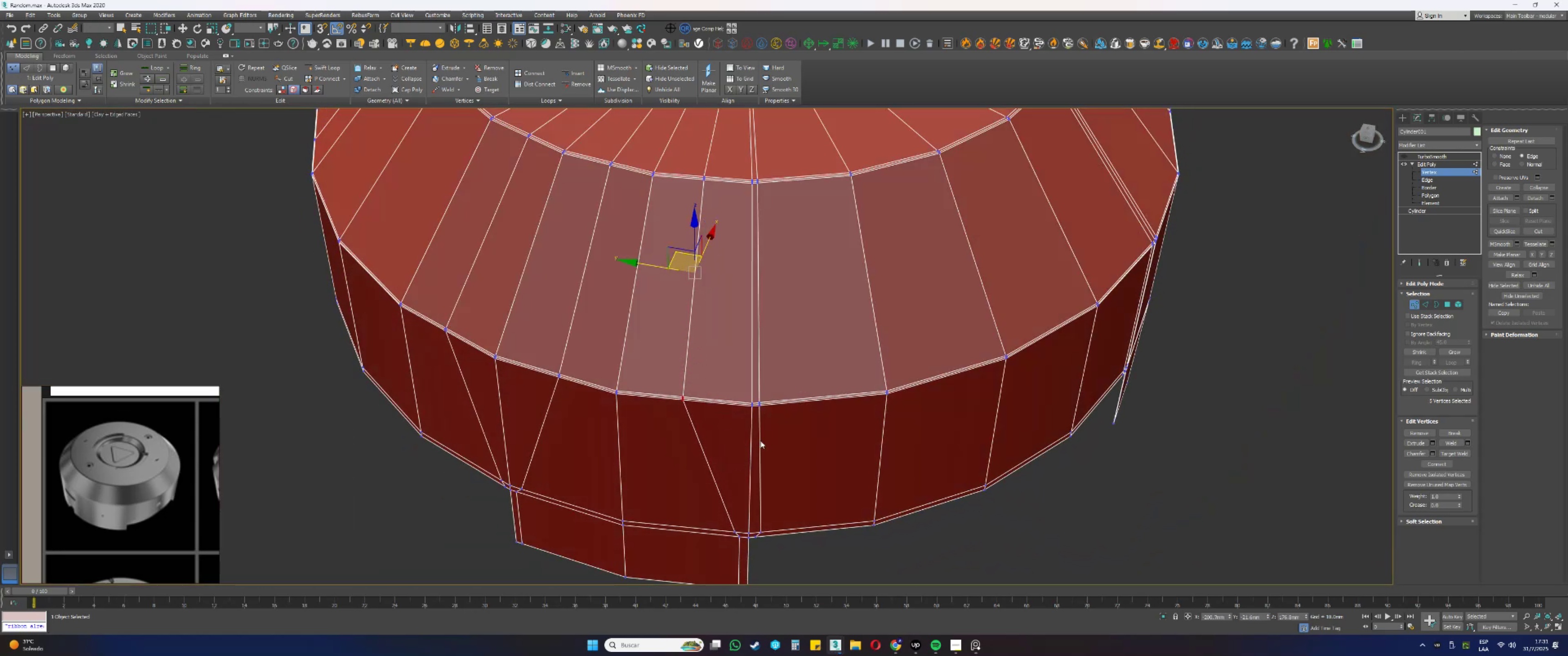 
scroll: coordinate [762, 380], scroll_direction: up, amount: 2.0
 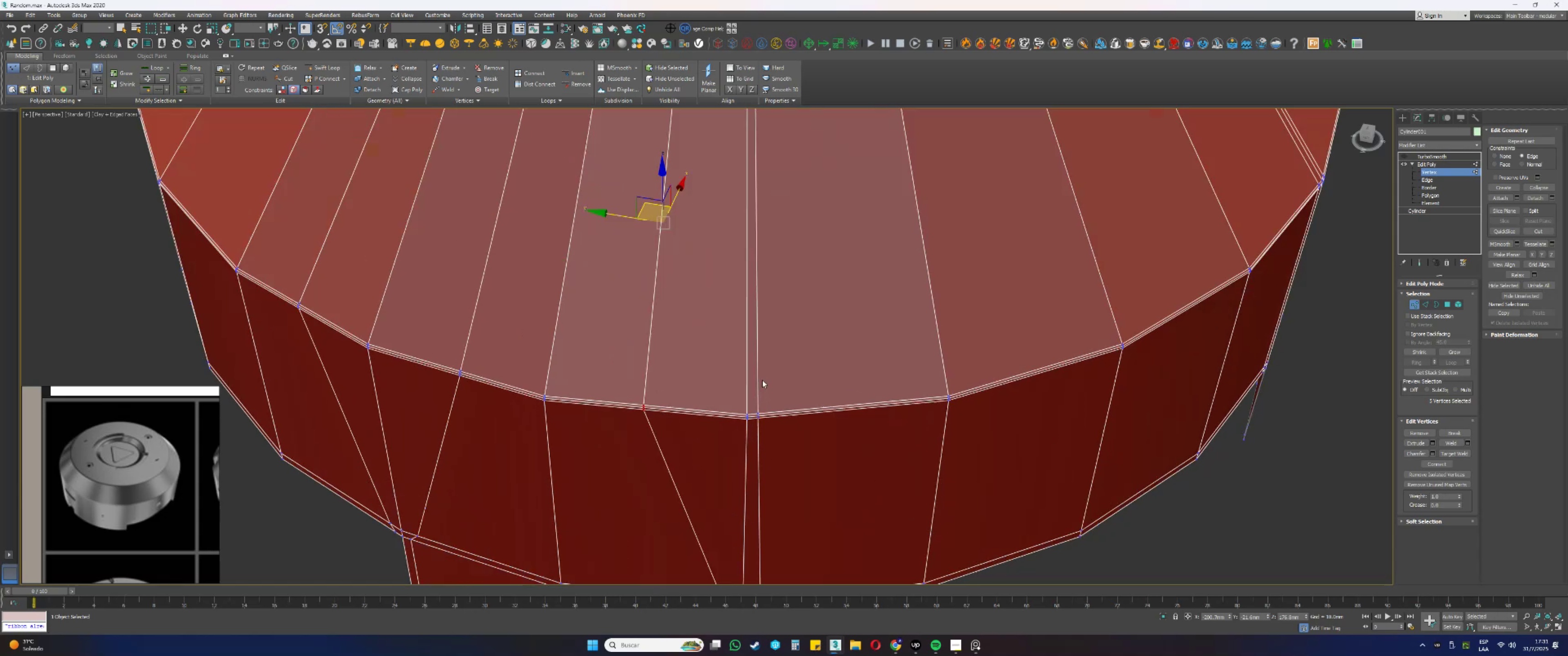 
key(F3)
 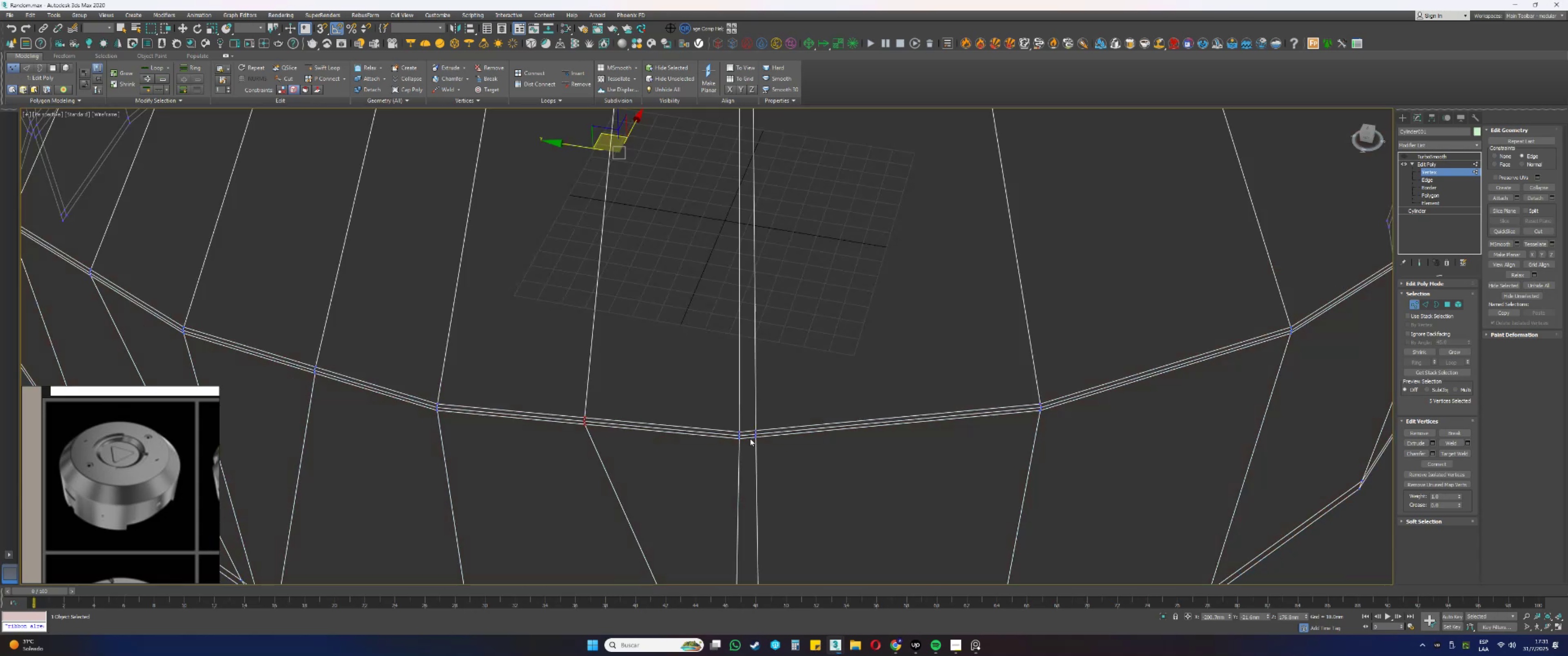 
left_click_drag(start_coordinate=[767, 455], to_coordinate=[750, 411])
 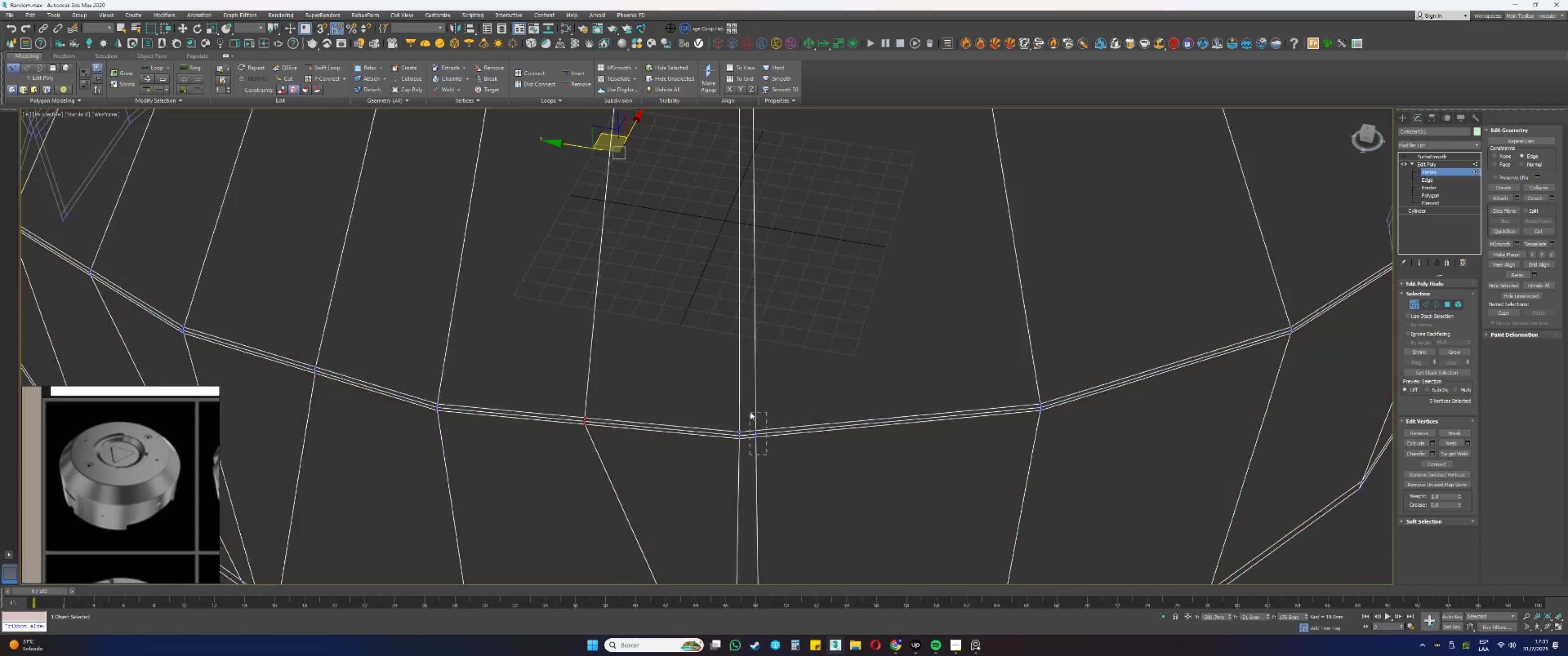 
scroll: coordinate [751, 404], scroll_direction: down, amount: 2.0
 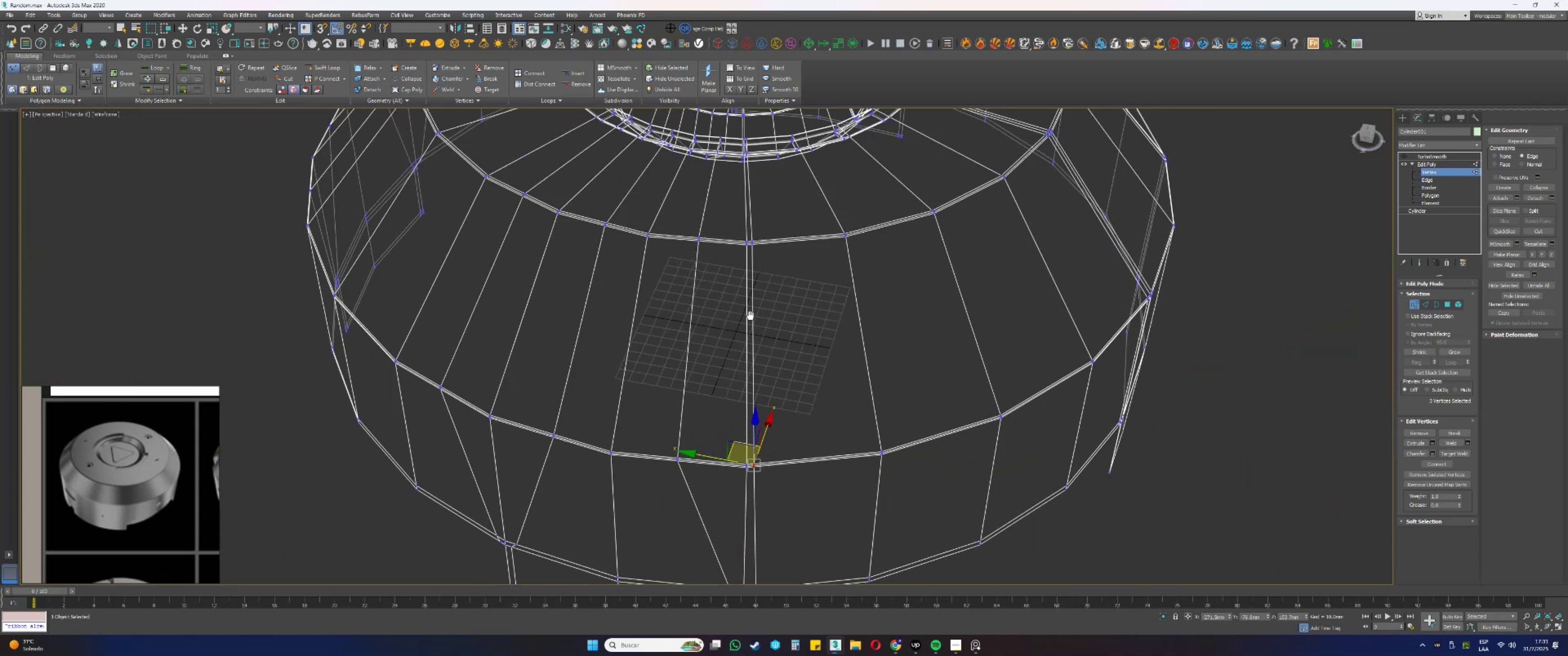 
scroll: coordinate [750, 415], scroll_direction: up, amount: 2.0
 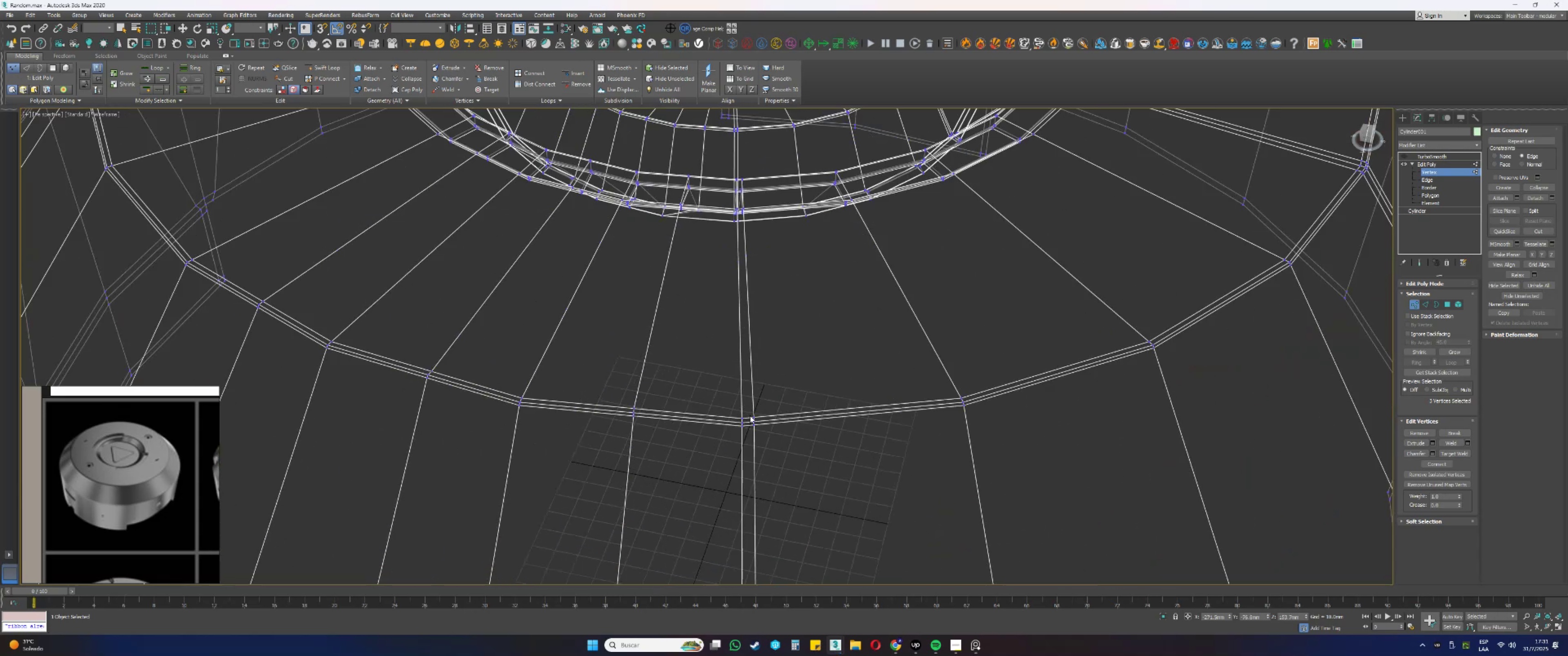 
hold_key(key=ControlLeft, duration=0.55)
left_click_drag(start_coordinate=[775, 458], to_coordinate=[749, 390])
 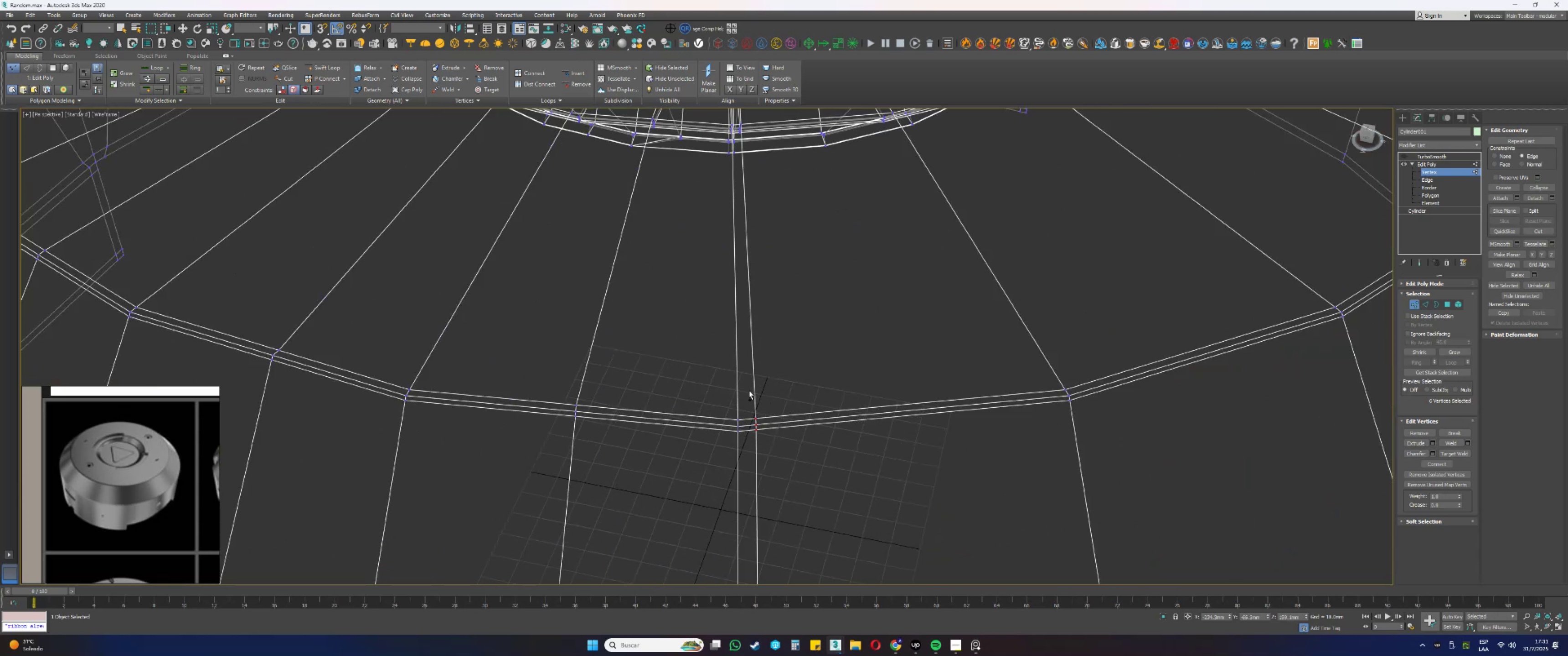 
hold_key(key=AltLeft, duration=0.38)
 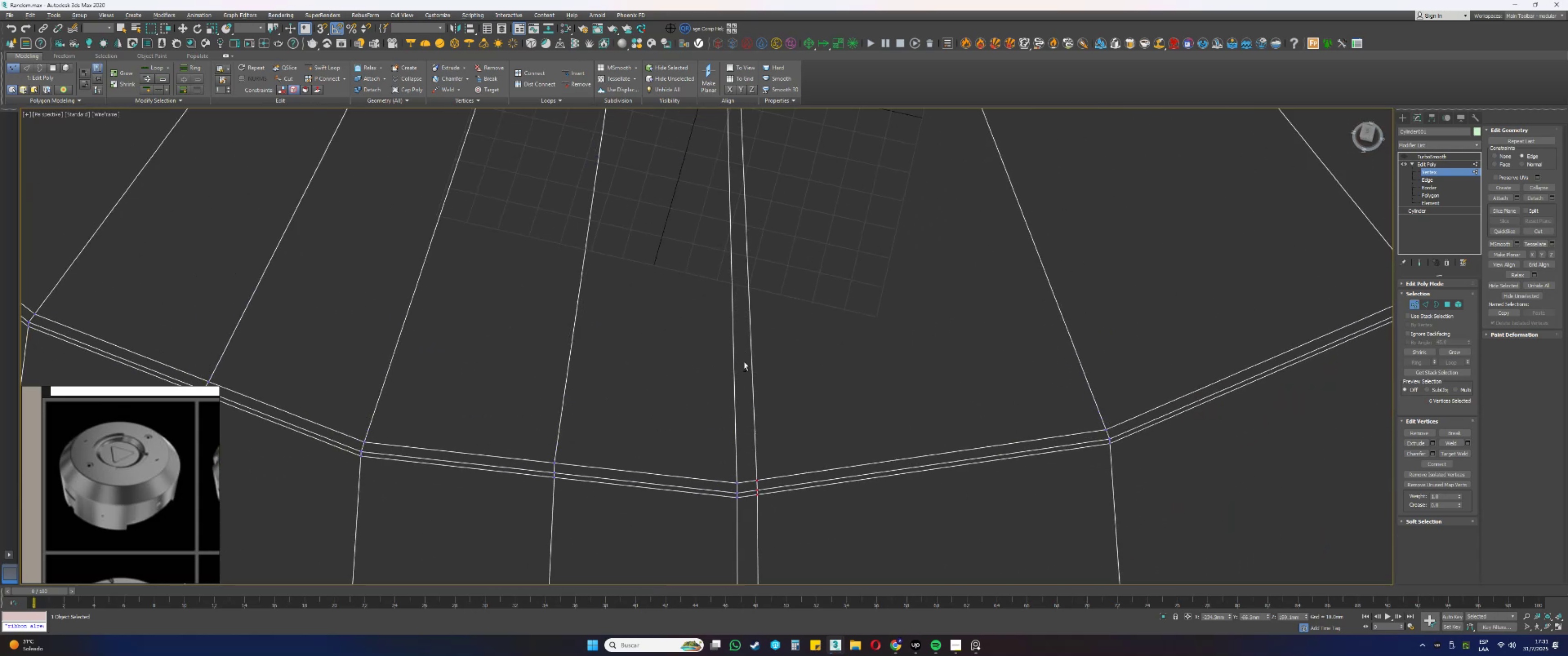 
hold_key(key=AltLeft, duration=0.34)
 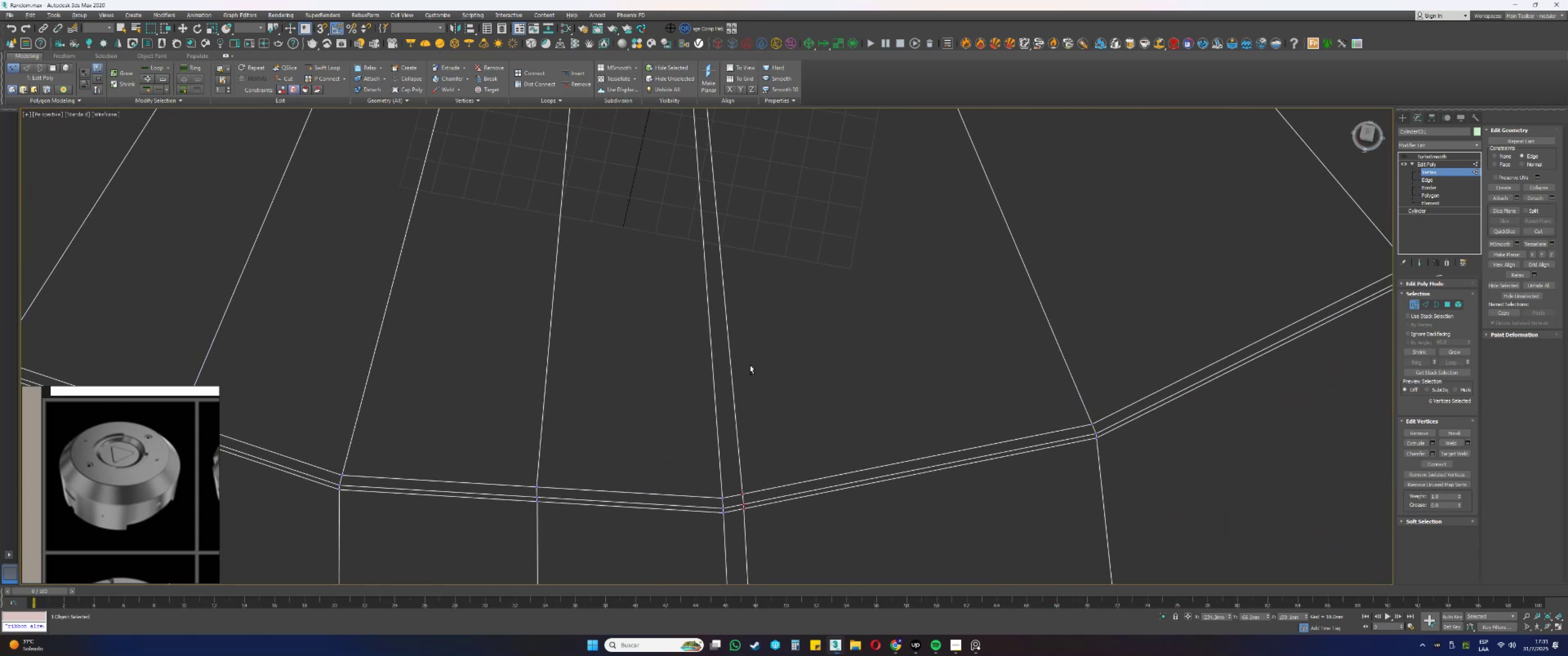 
scroll: coordinate [738, 400], scroll_direction: down, amount: 5.0
 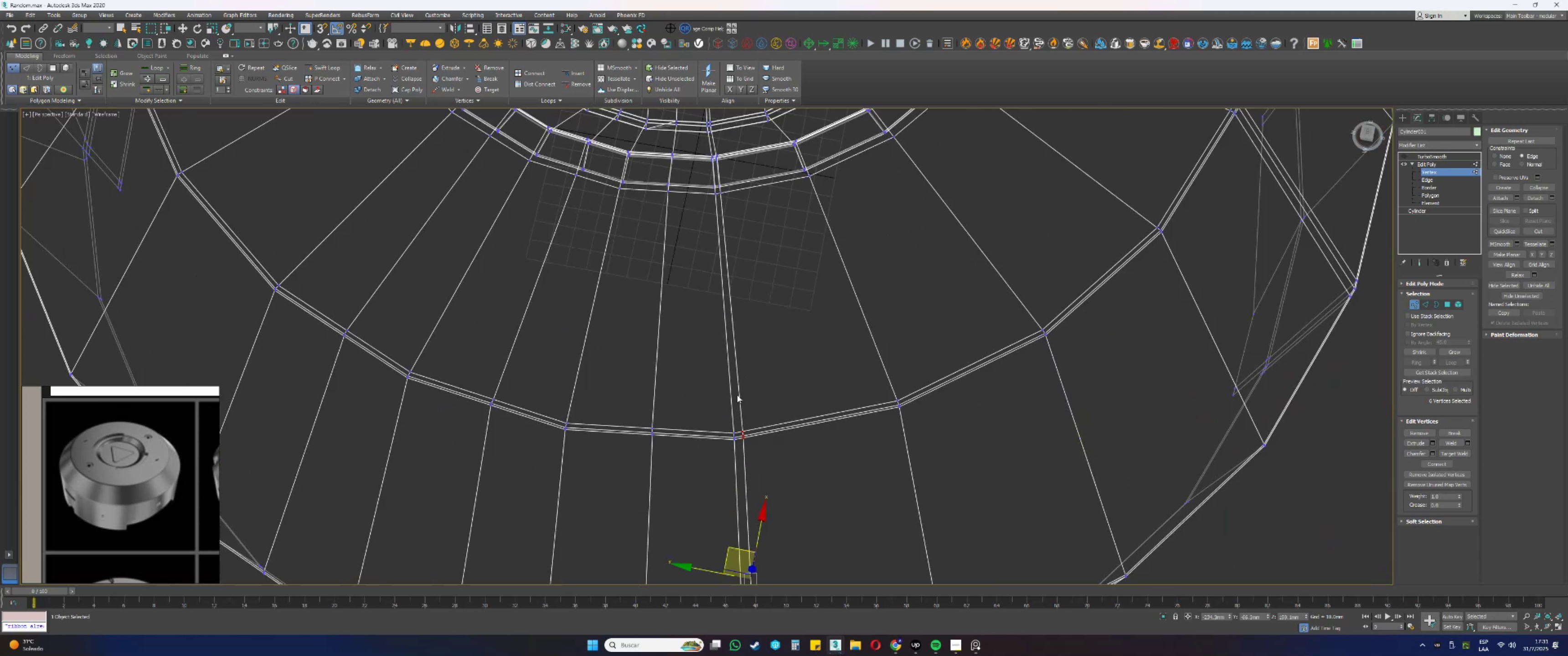 
hold_key(key=AltLeft, duration=0.53)
 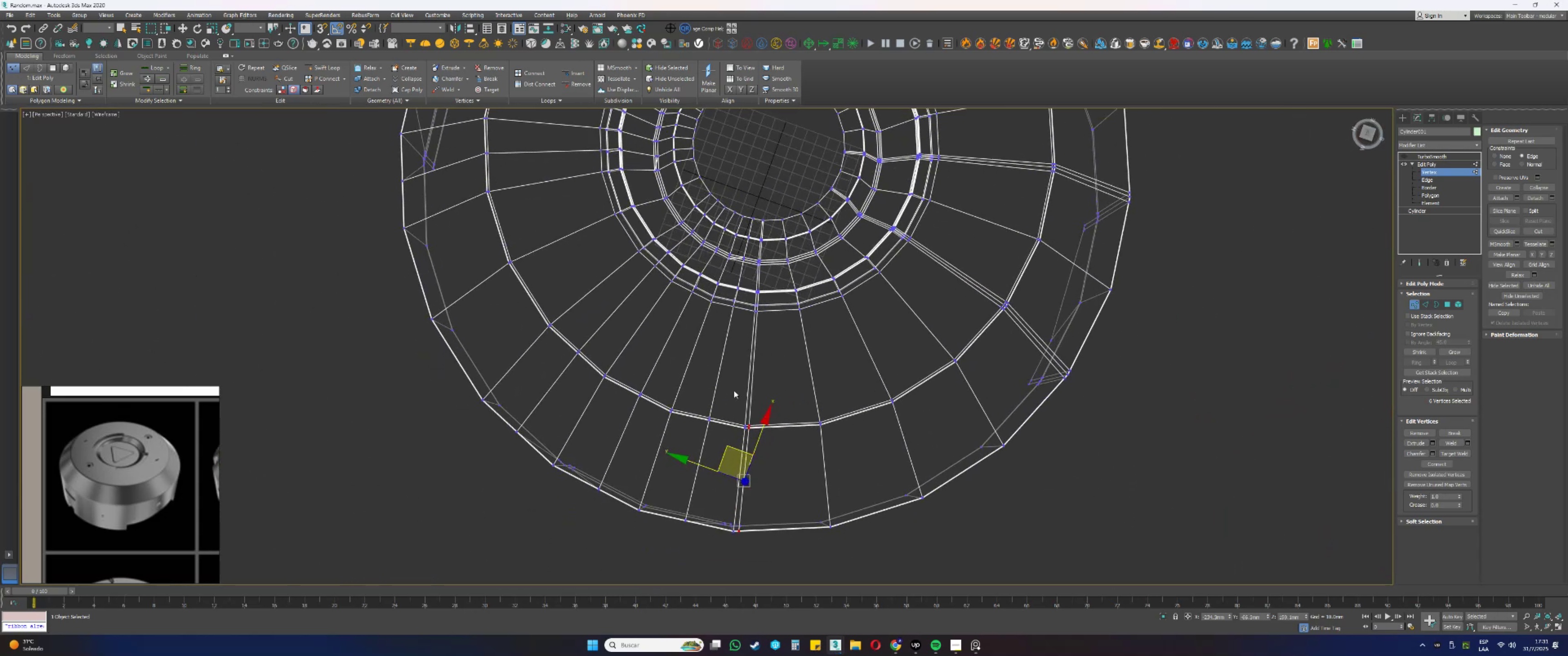 
hold_key(key=AltLeft, duration=0.79)
 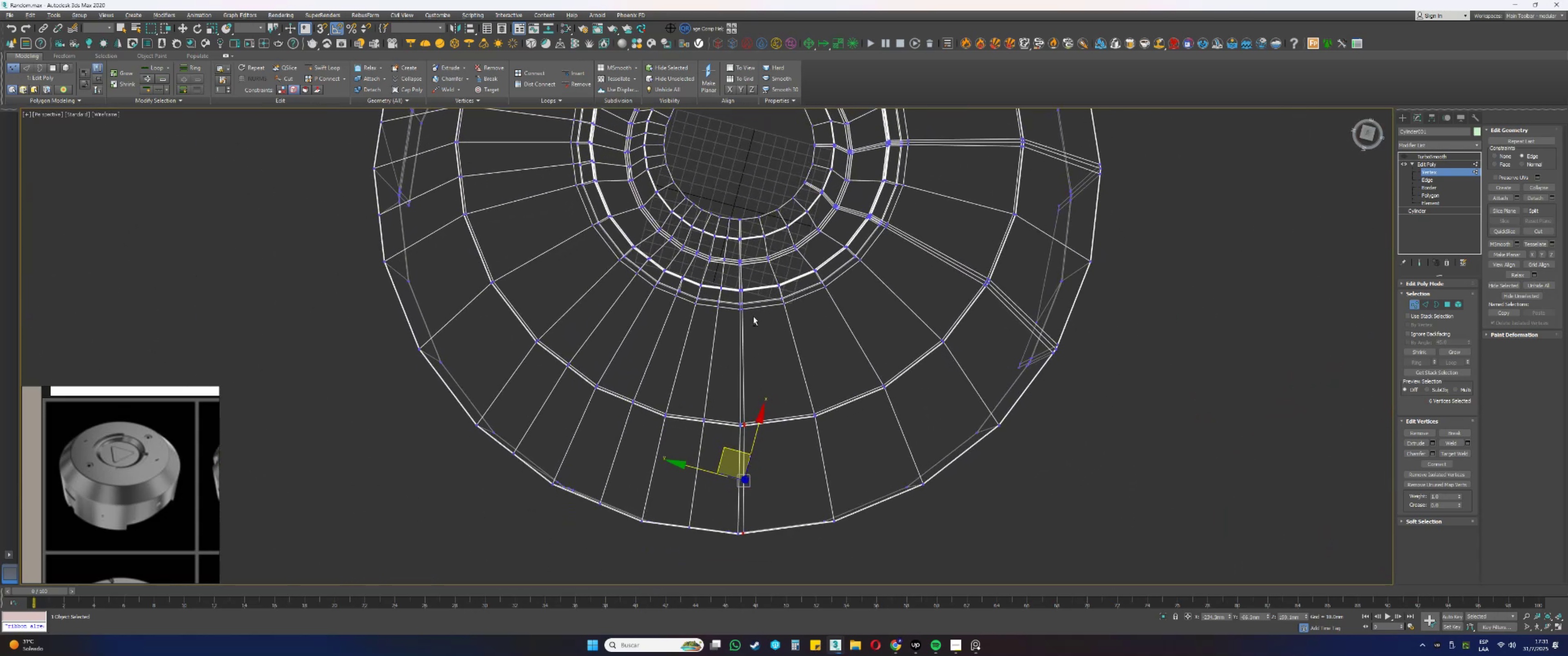 
scroll: coordinate [747, 297], scroll_direction: up, amount: 5.0
 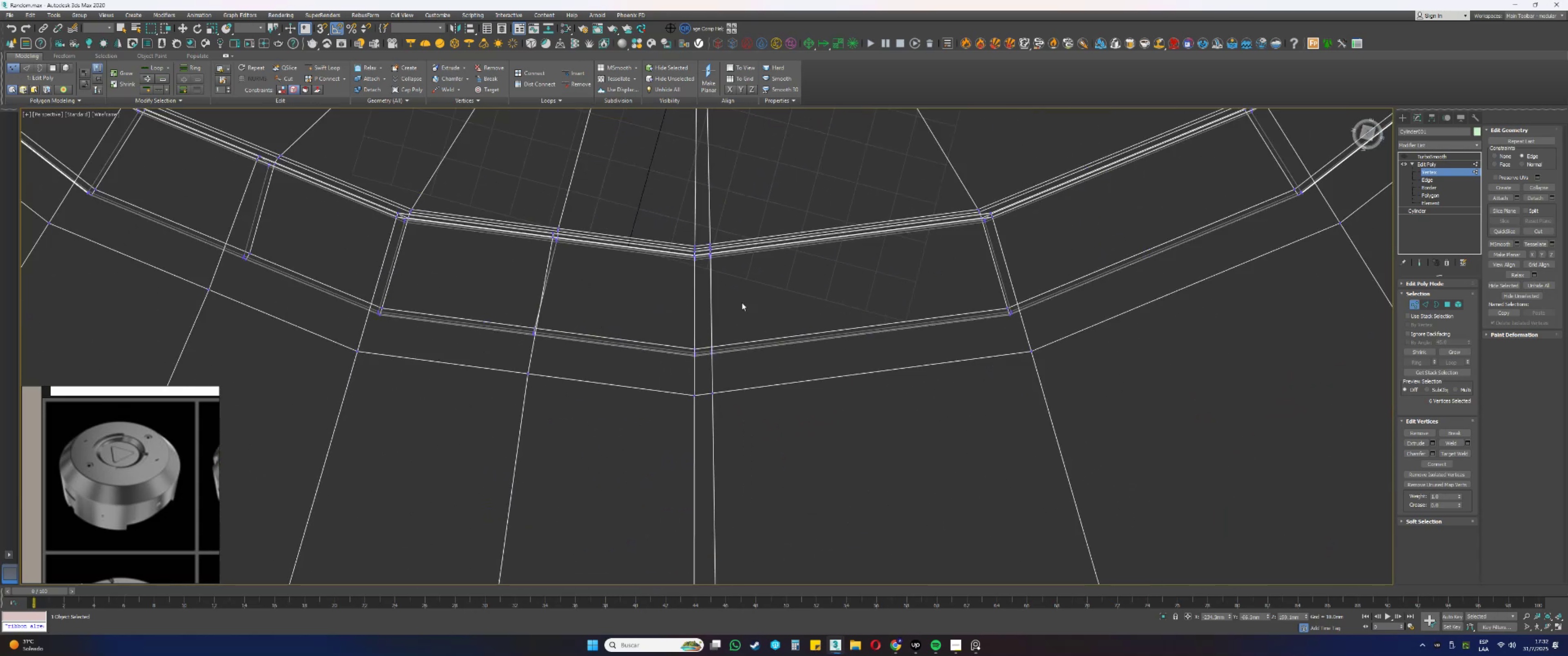 
key(F3)
 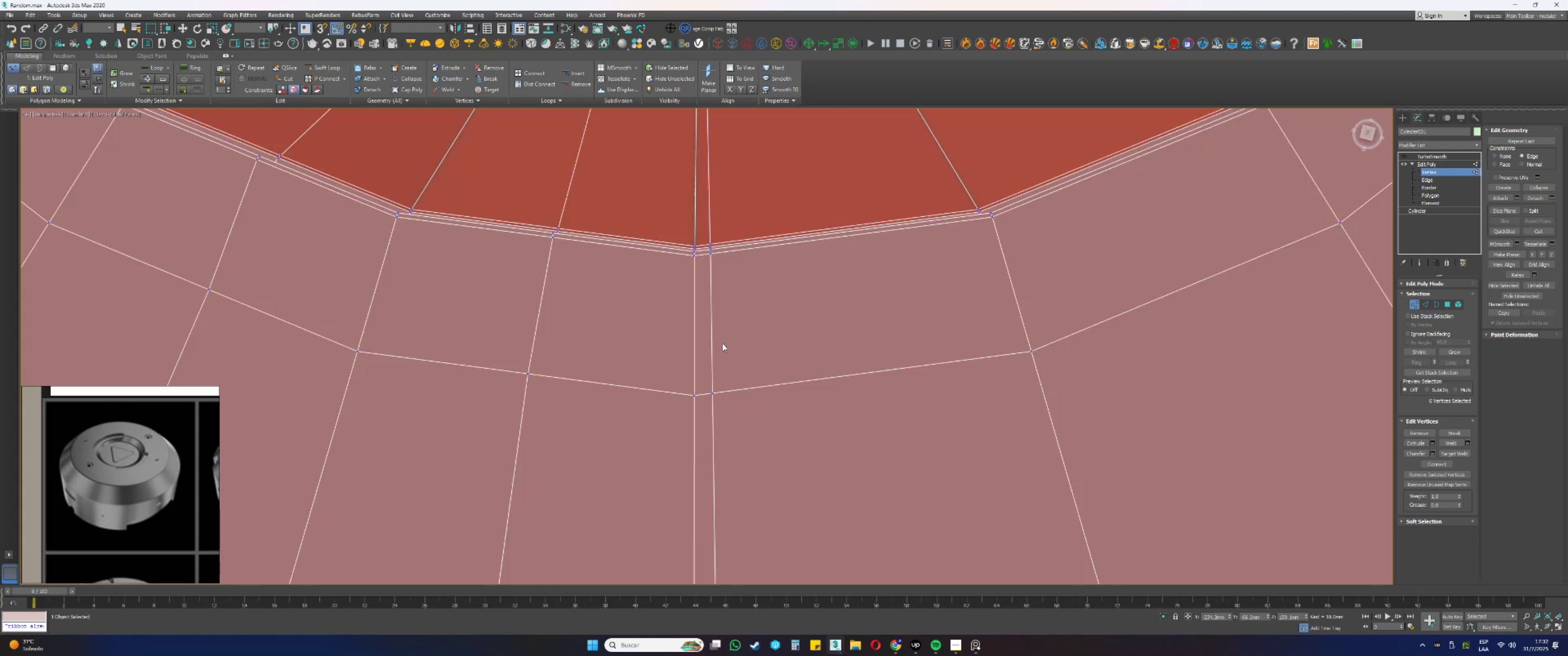 
key(F3)
 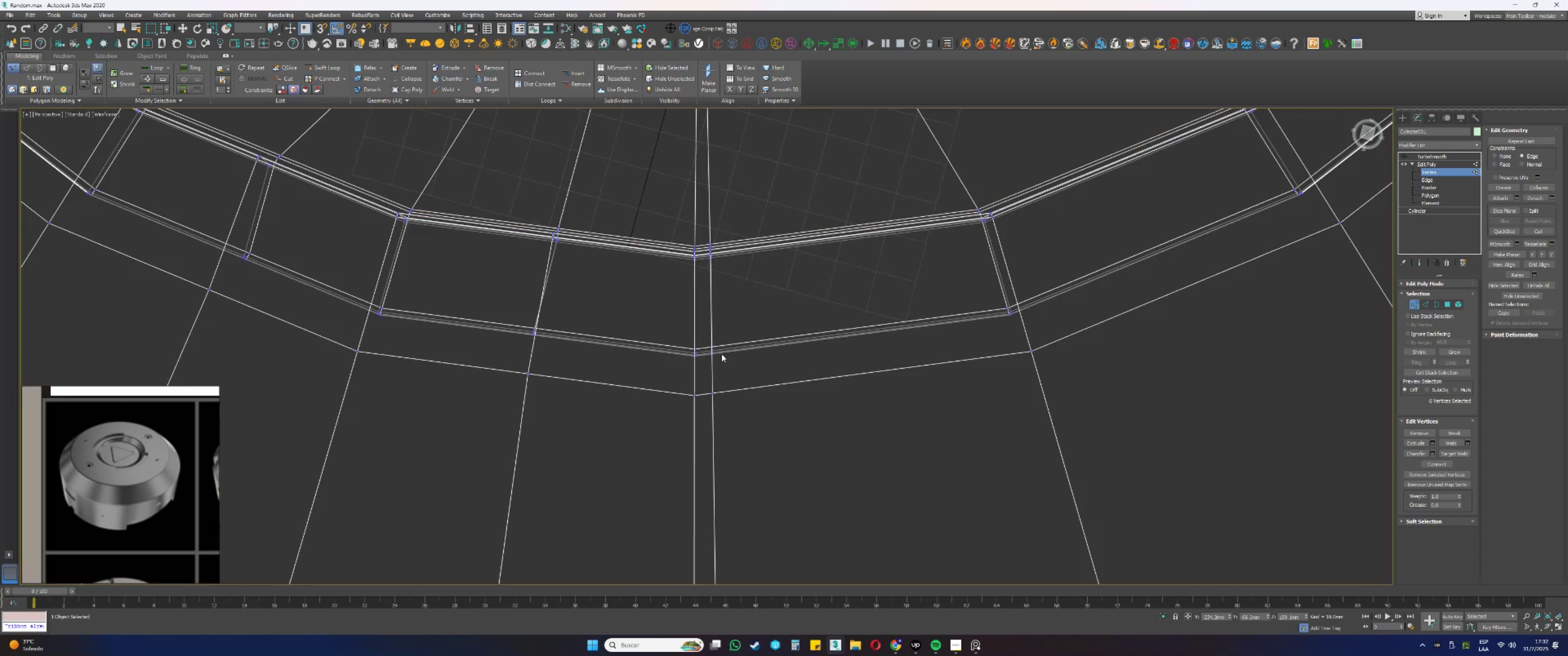 
hold_key(key=ControlLeft, duration=0.77)
left_click_drag(start_coordinate=[738, 420], to_coordinate=[710, 329])
 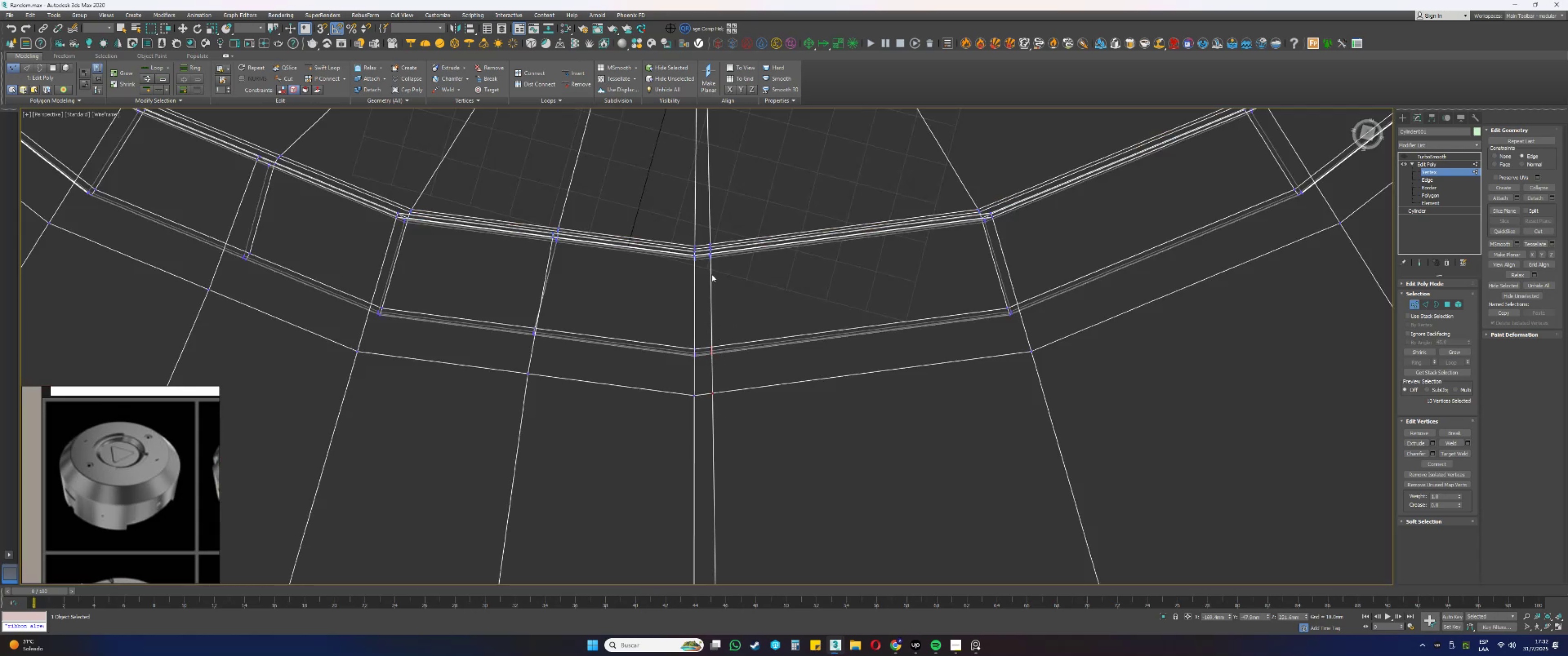 
scroll: coordinate [734, 340], scroll_direction: up, amount: 1.0
 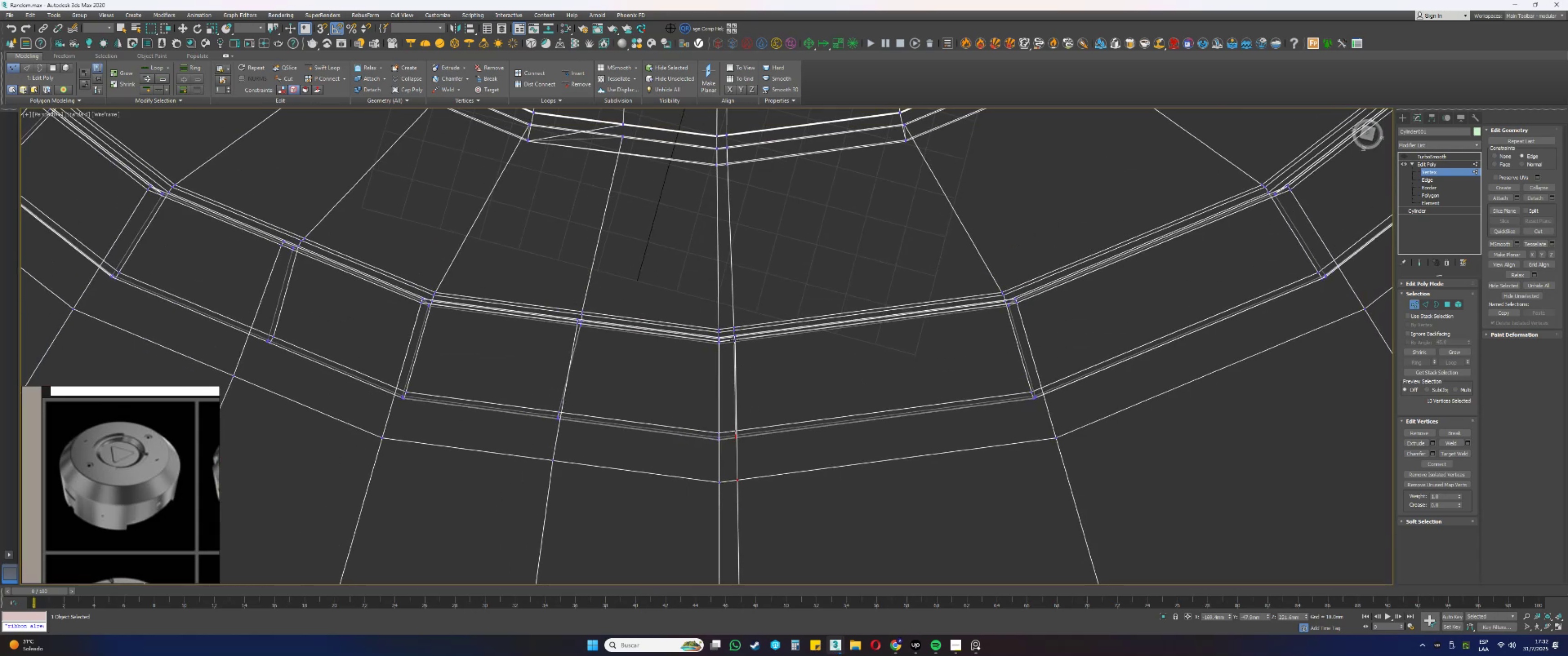 
hold_key(key=ControlLeft, duration=0.64)
left_click_drag(start_coordinate=[758, 359], to_coordinate=[727, 296])
 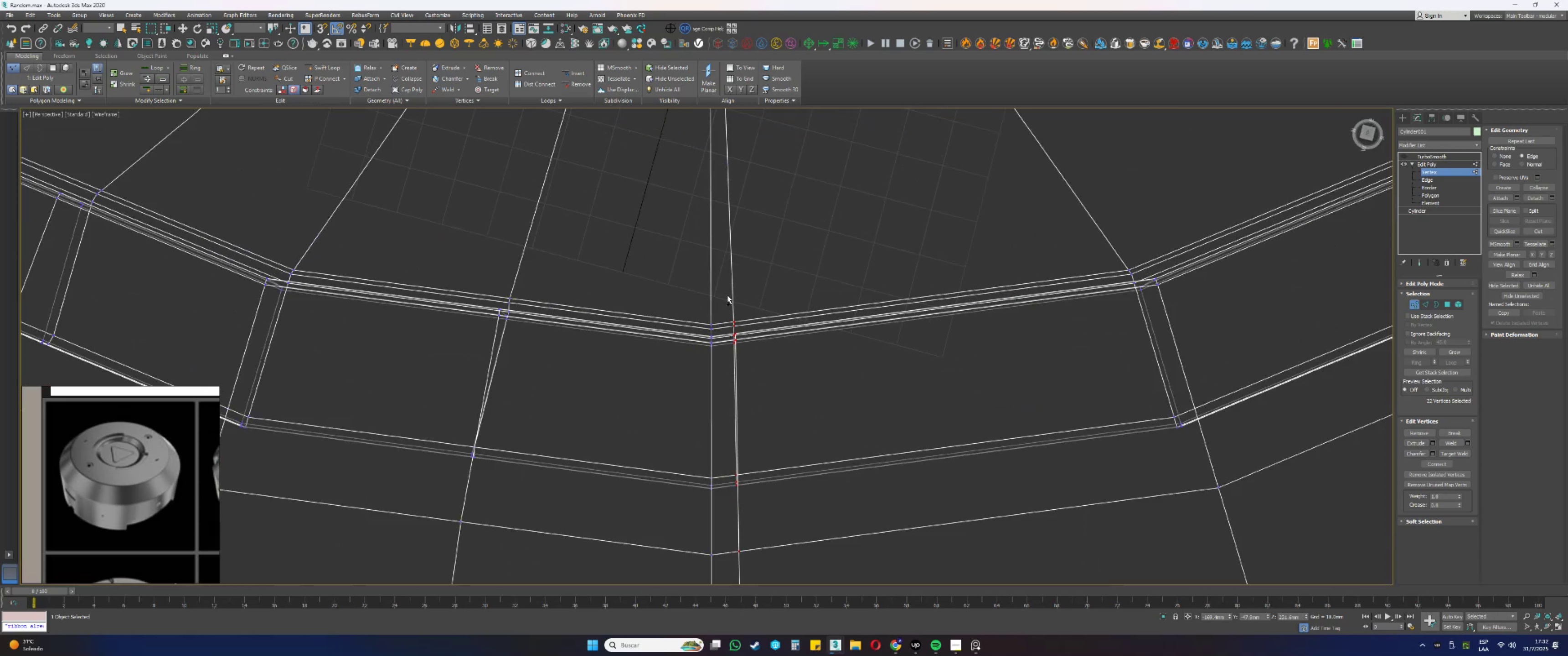 
scroll: coordinate [732, 304], scroll_direction: down, amount: 2.0
 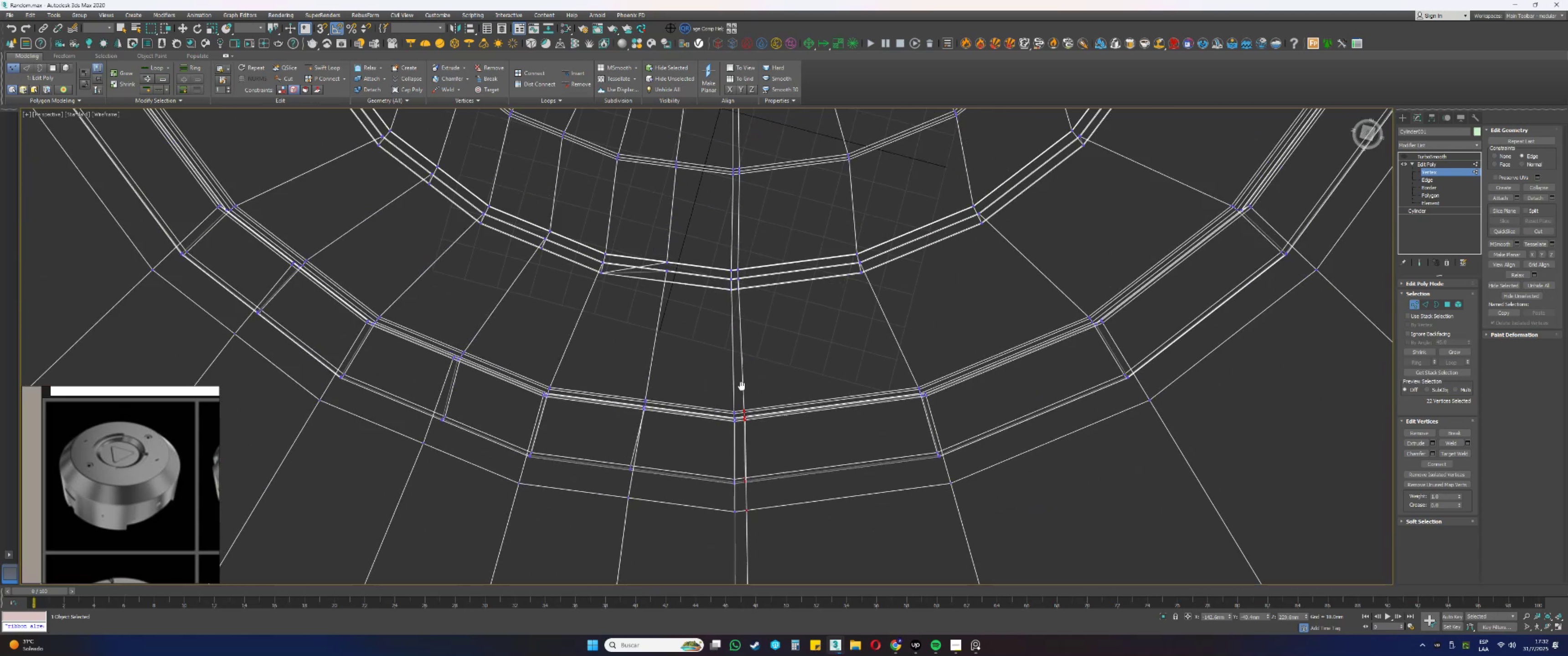 
scroll: coordinate [733, 315], scroll_direction: up, amount: 4.0
 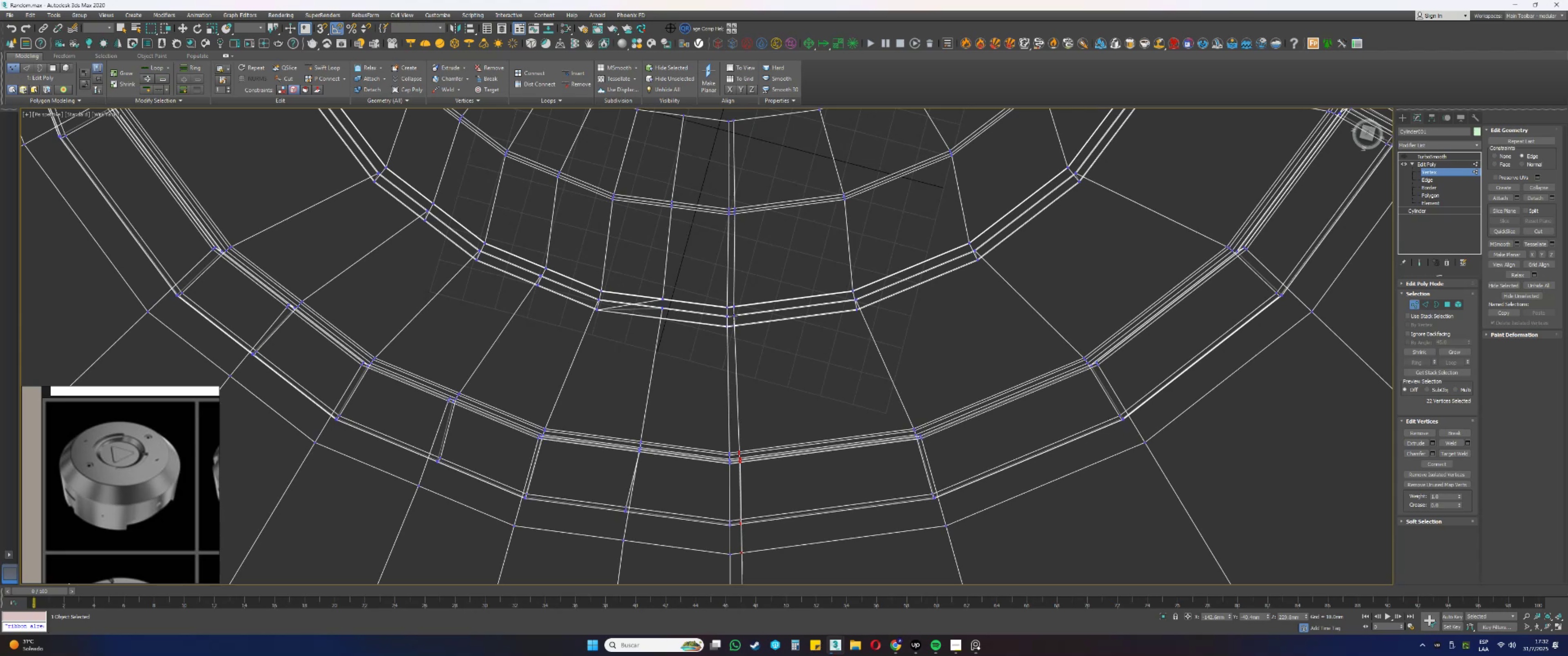 
hold_key(key=ControlLeft, duration=1.5)
left_click_drag(start_coordinate=[758, 364], to_coordinate=[734, 325])
 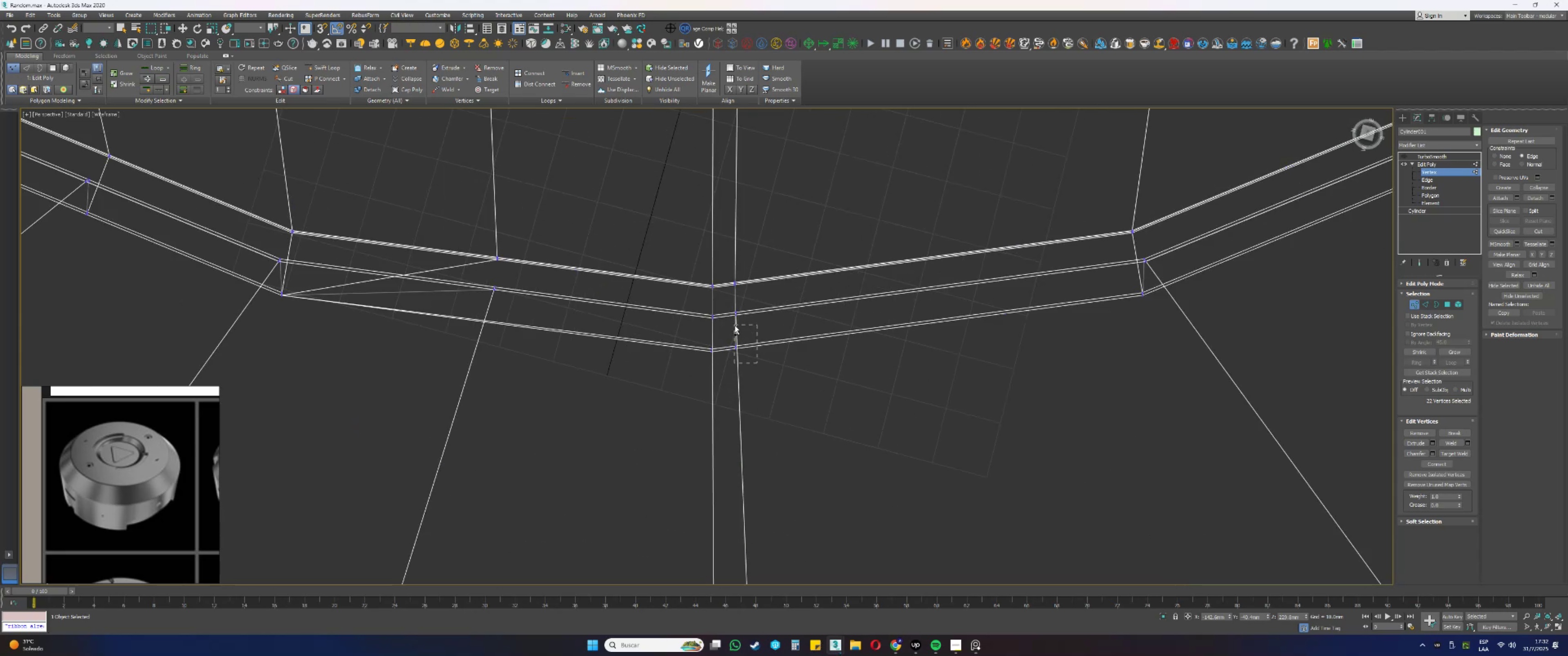 
left_click_drag(start_coordinate=[748, 323], to_coordinate=[731, 298])
 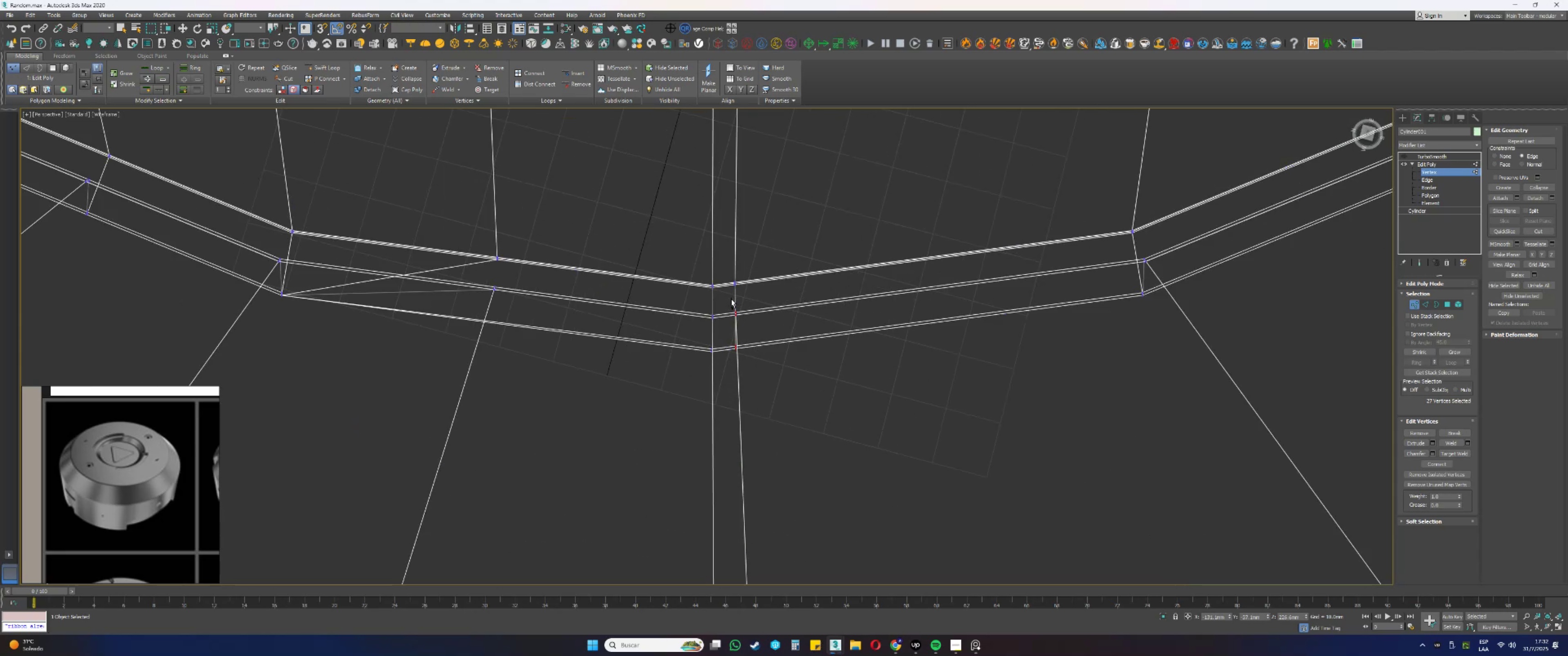 
left_click_drag(start_coordinate=[740, 296], to_coordinate=[728, 272])
 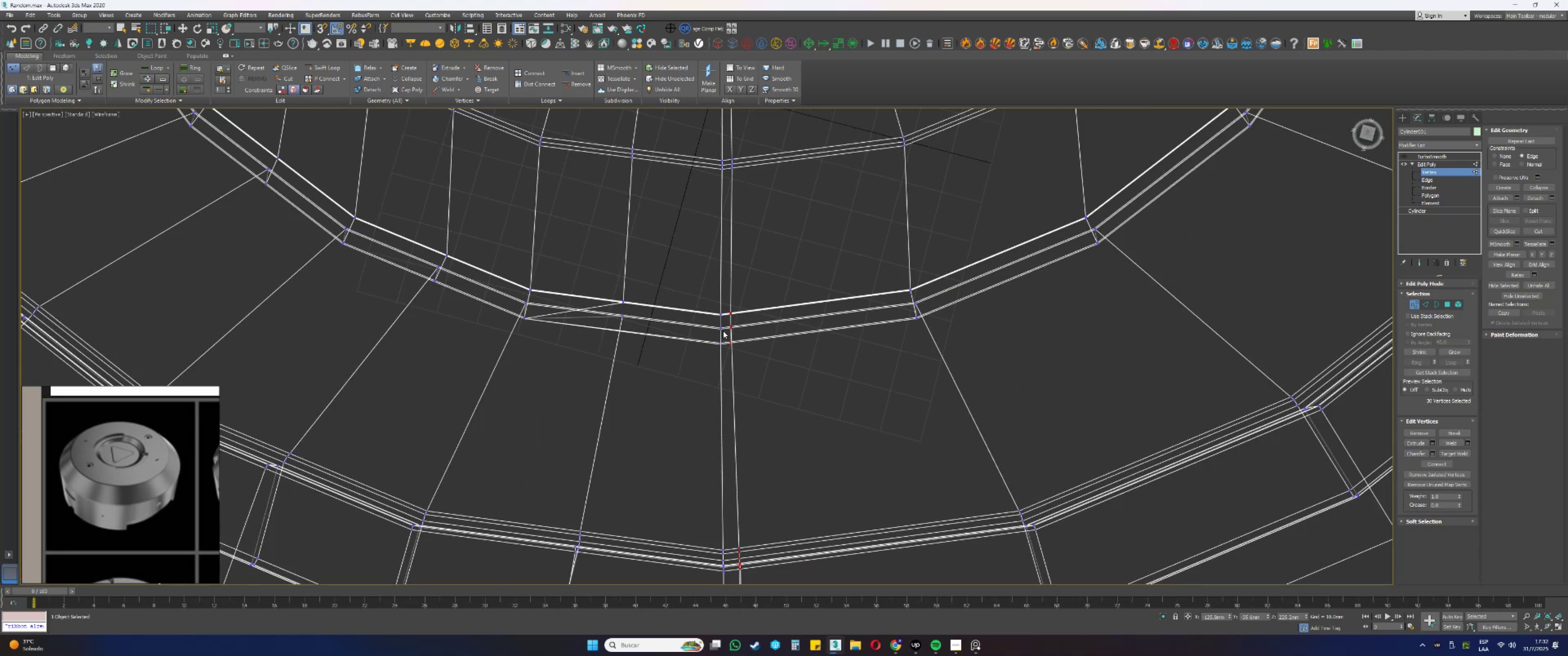 
key(Control+ControlLeft)
 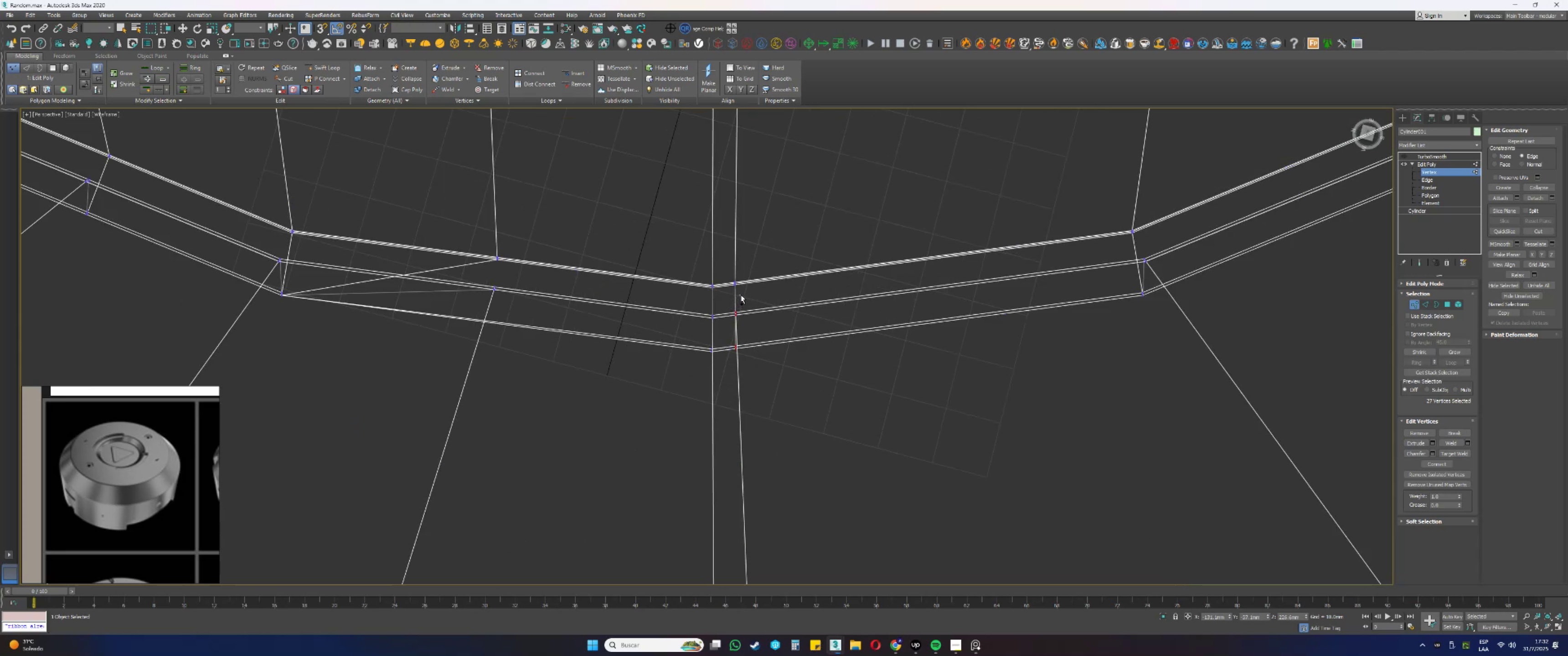 
key(Control+ControlLeft)
 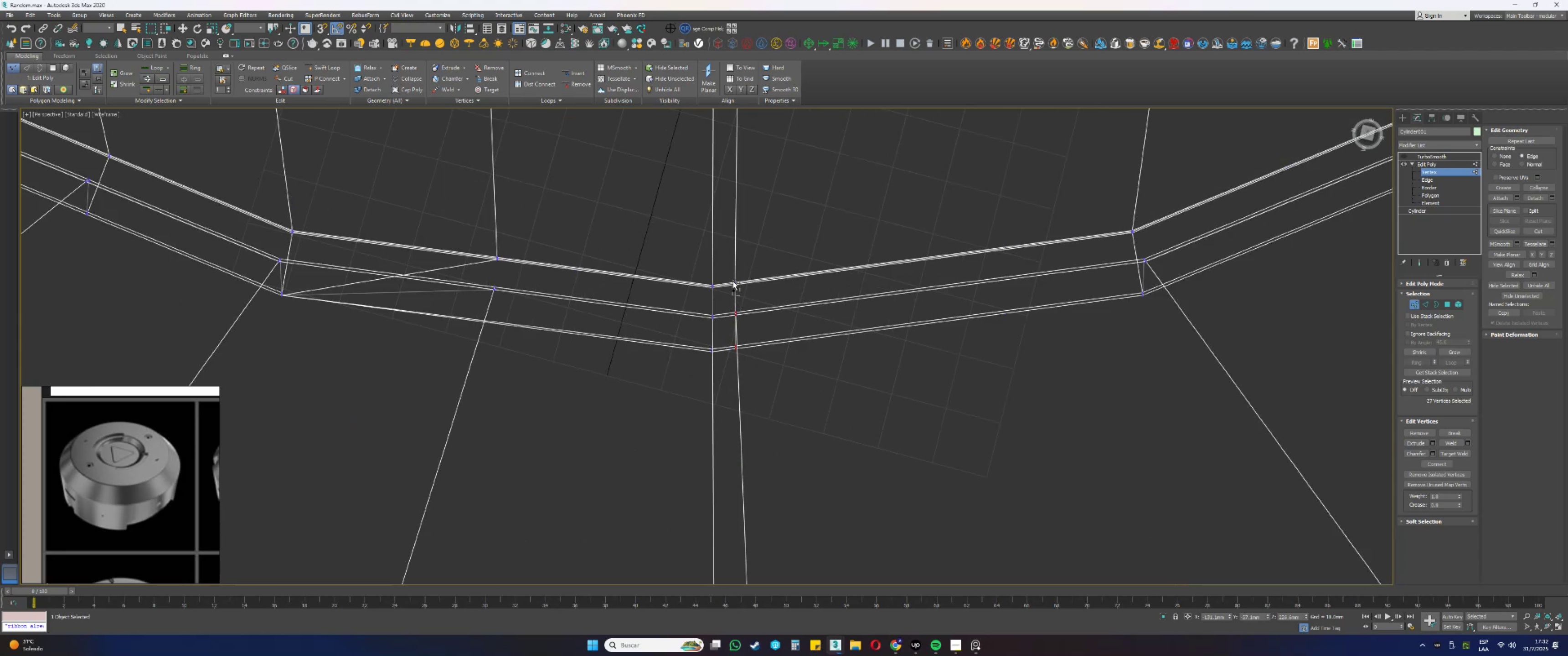 
key(Control+ControlLeft)
 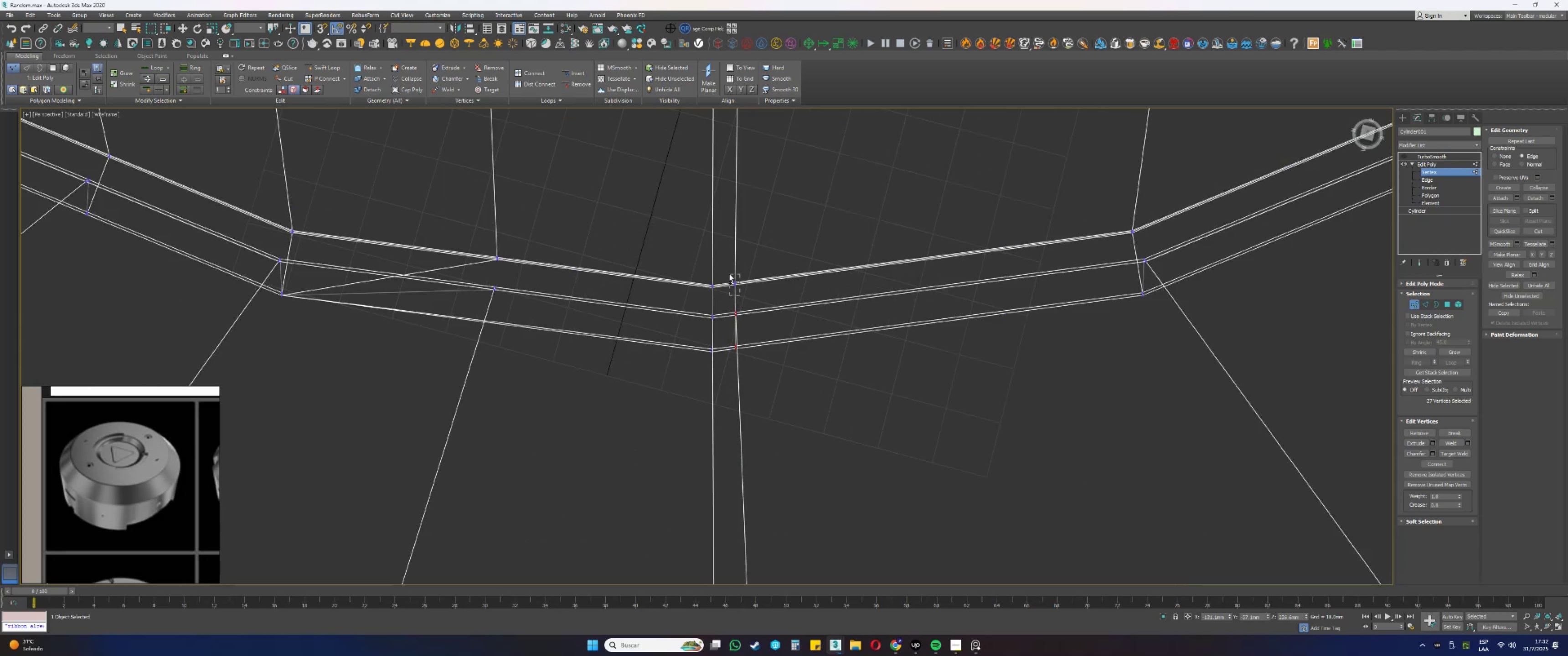 
key(Control+ControlLeft)
 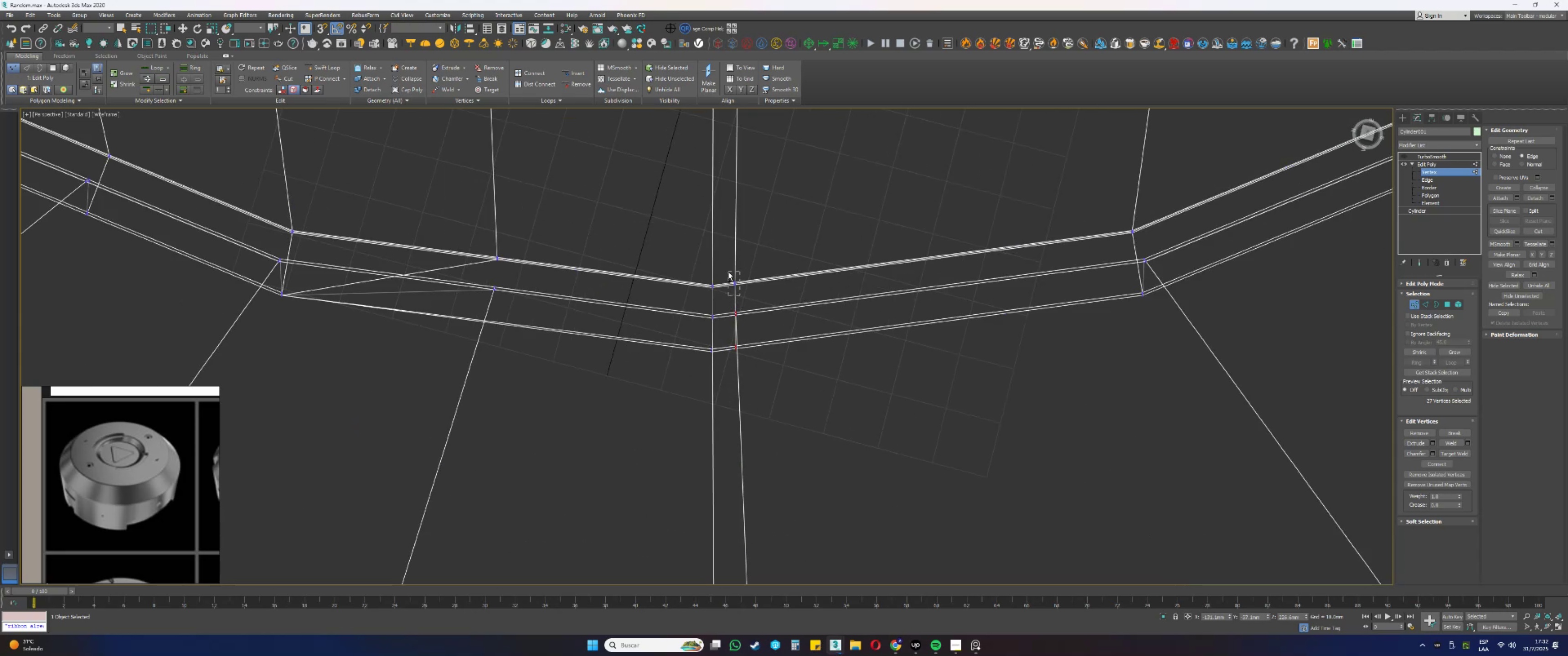 
scroll: coordinate [728, 348], scroll_direction: down, amount: 3.0
 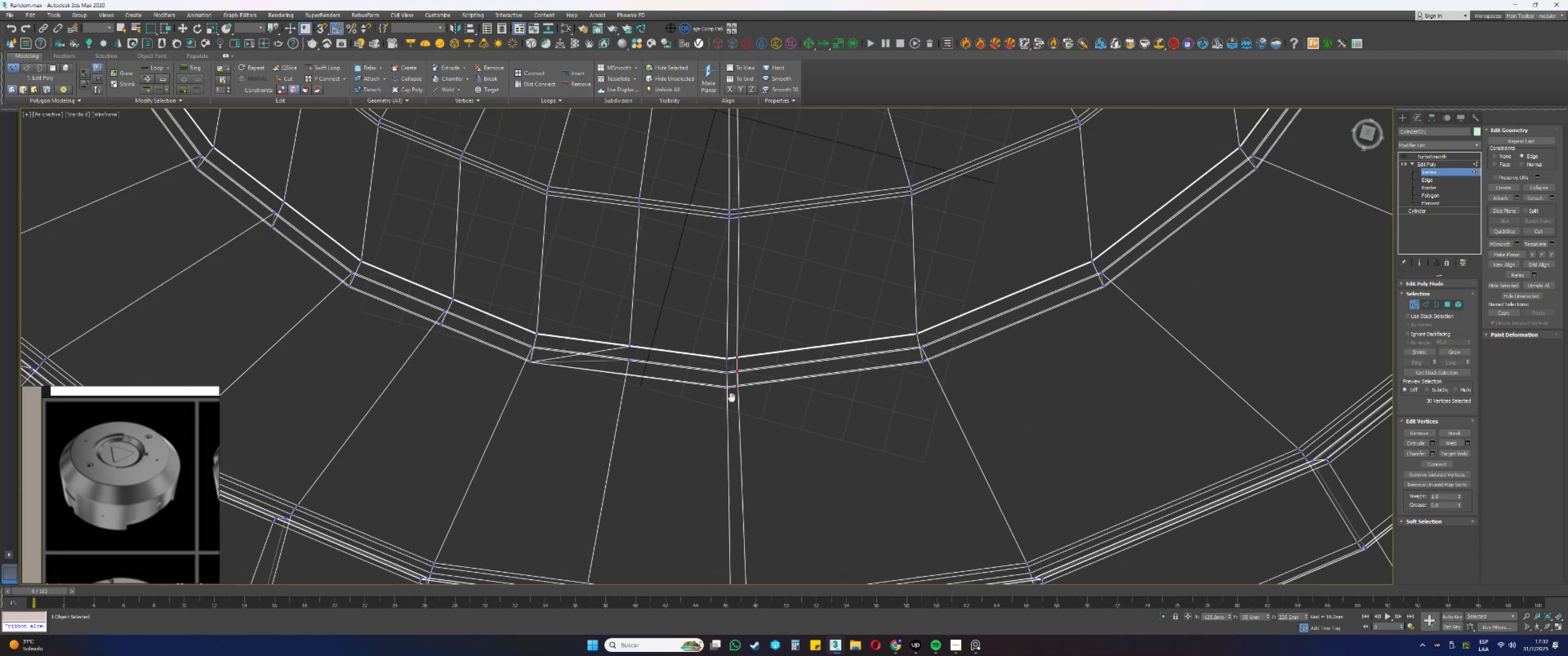 
scroll: coordinate [722, 339], scroll_direction: up, amount: 2.0
 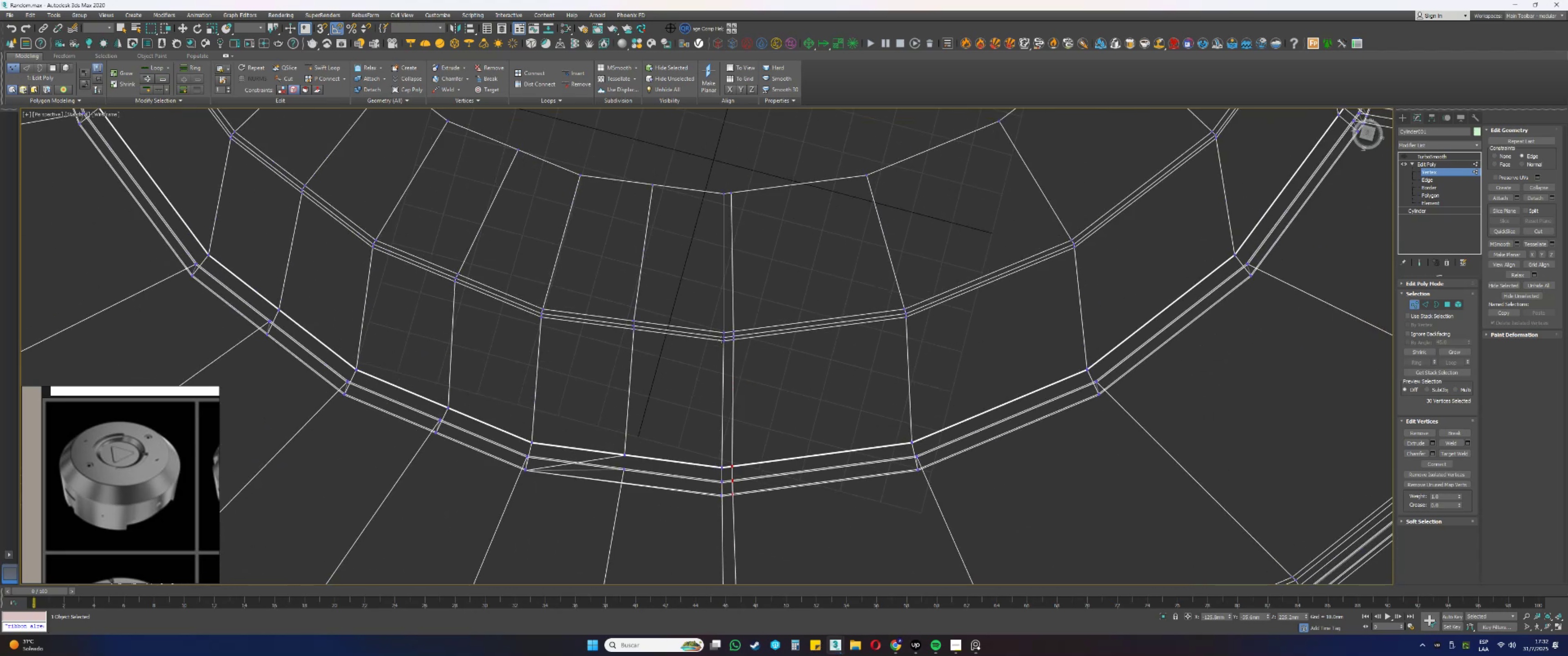 
hold_key(key=ControlLeft, duration=0.53)
left_click_drag(start_coordinate=[759, 357], to_coordinate=[741, 304])
 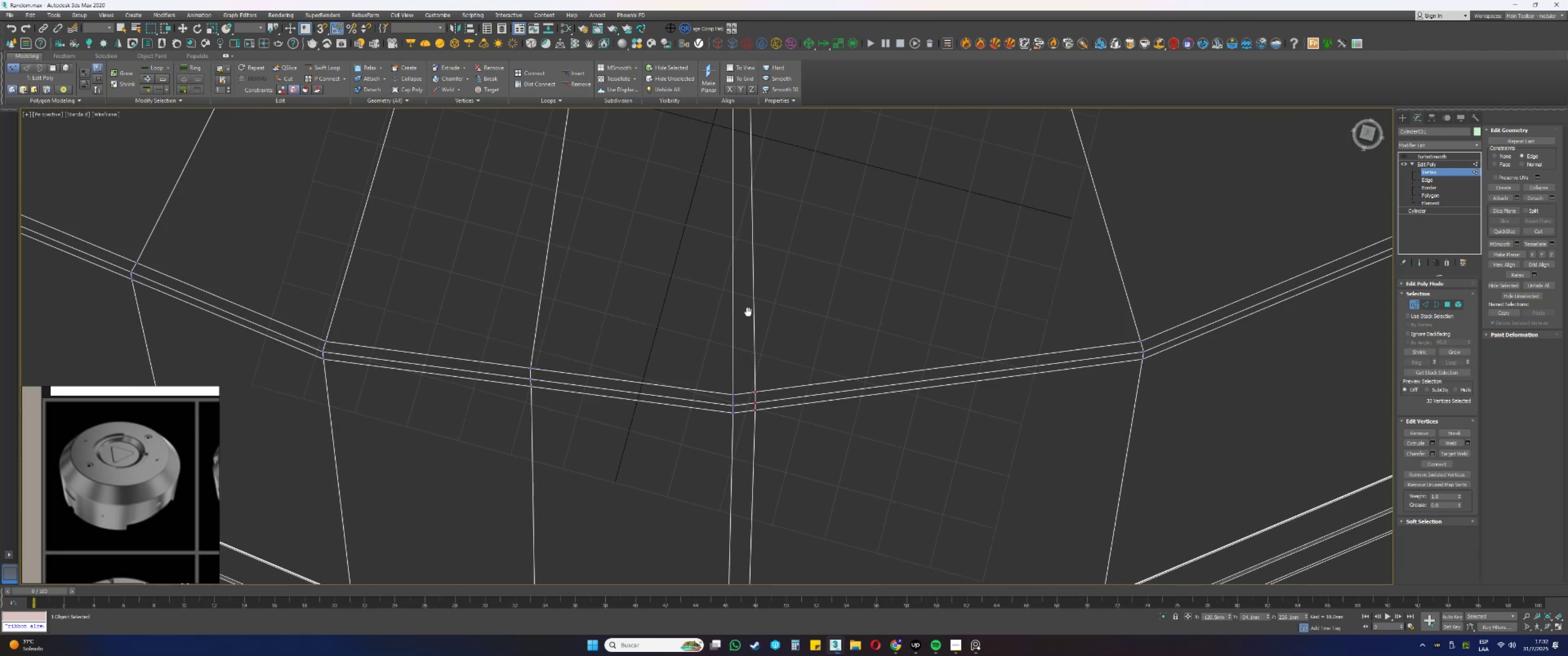 
hold_key(key=ControlLeft, duration=0.54)
left_click_drag(start_coordinate=[753, 250], to_coordinate=[742, 219])
 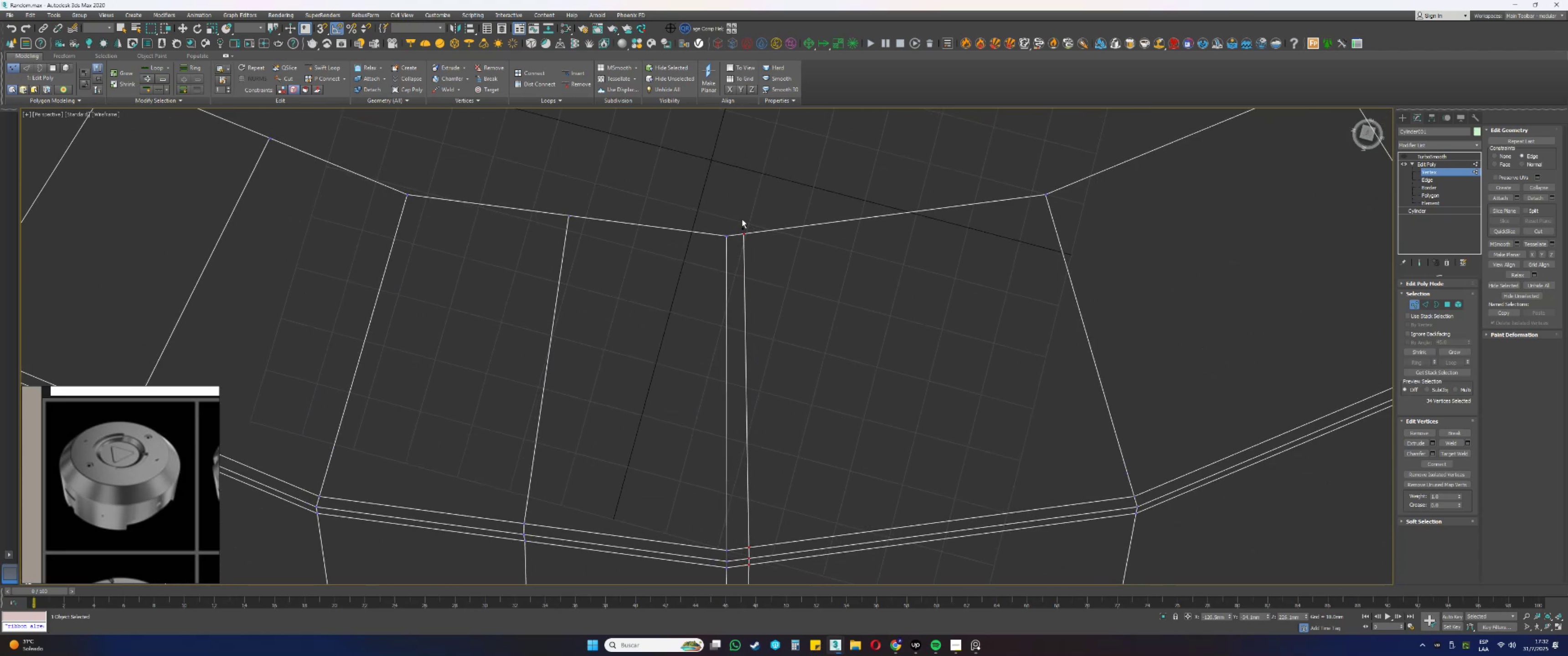 
scroll: coordinate [743, 228], scroll_direction: down, amount: 6.0
 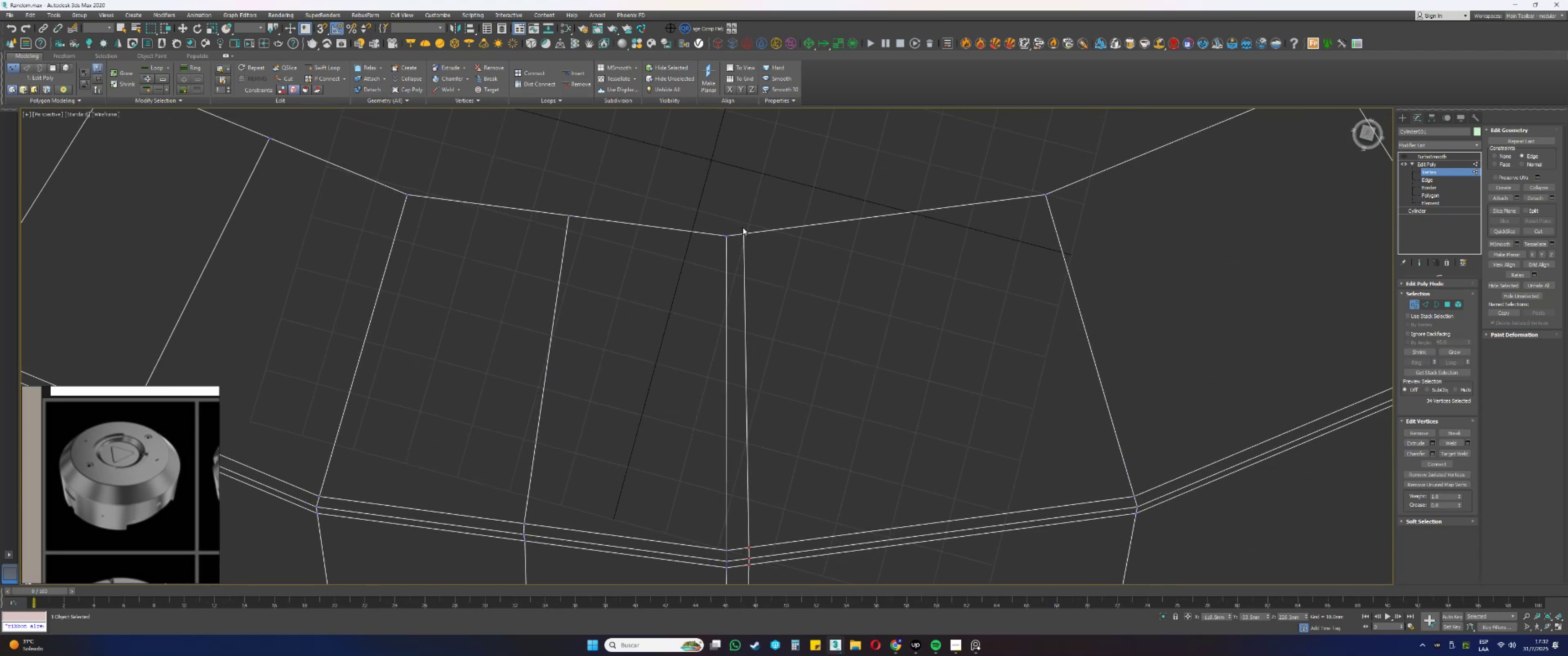 
key(F3)
 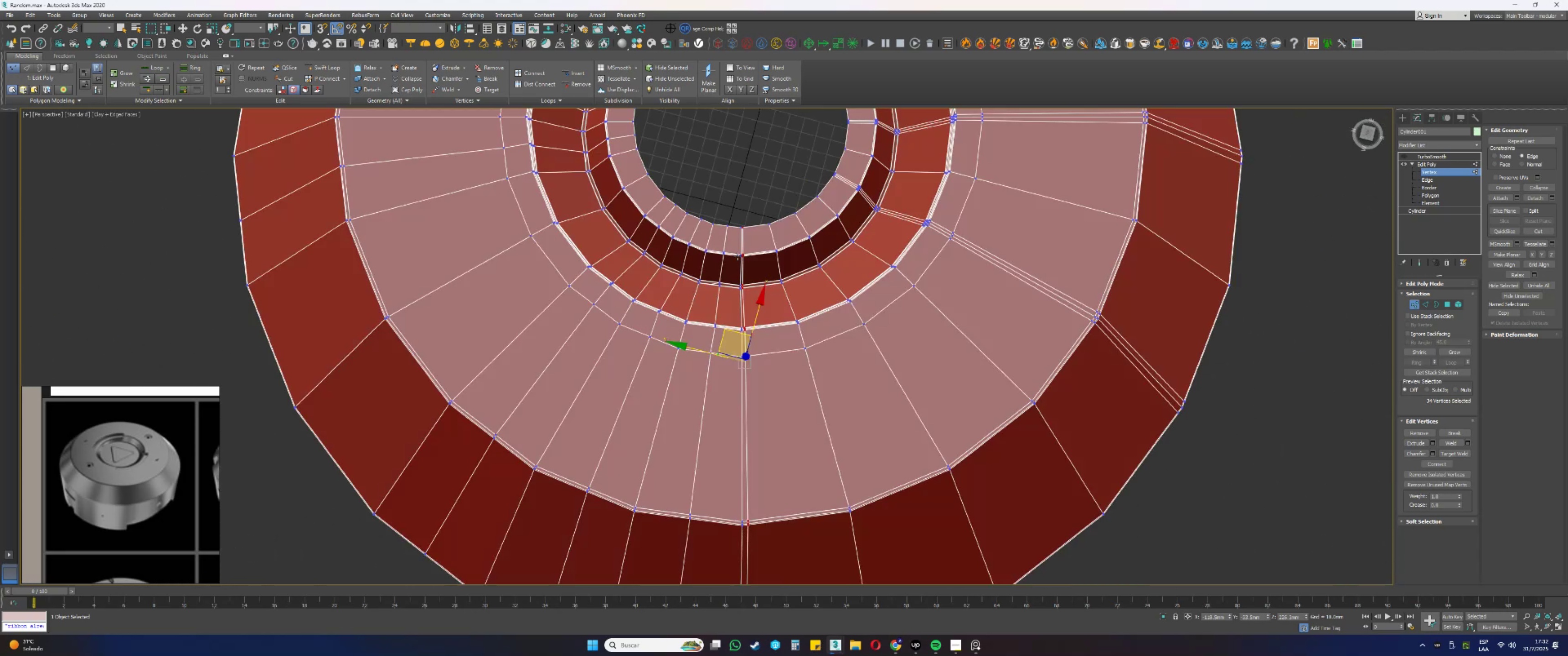 
hold_key(key=AltLeft, duration=0.34)
 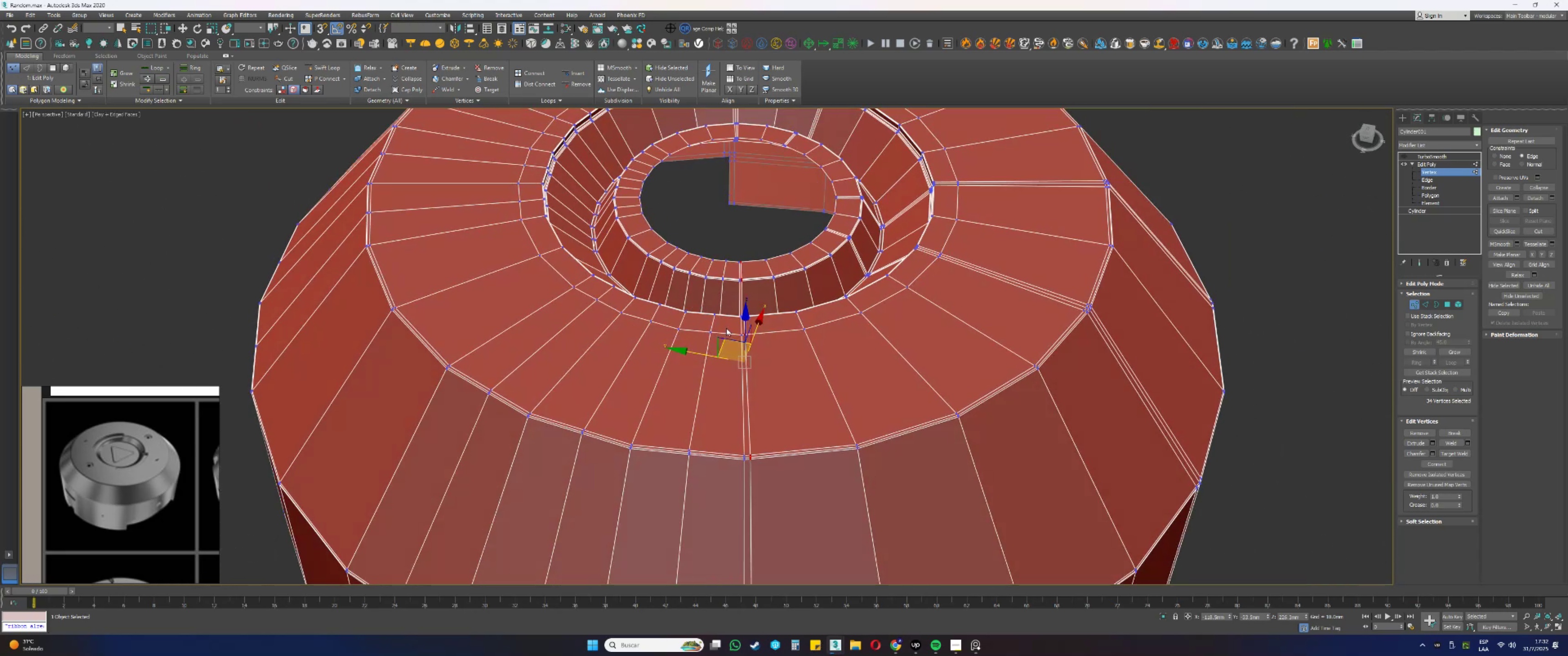 
hold_key(key=AltLeft, duration=0.32)
 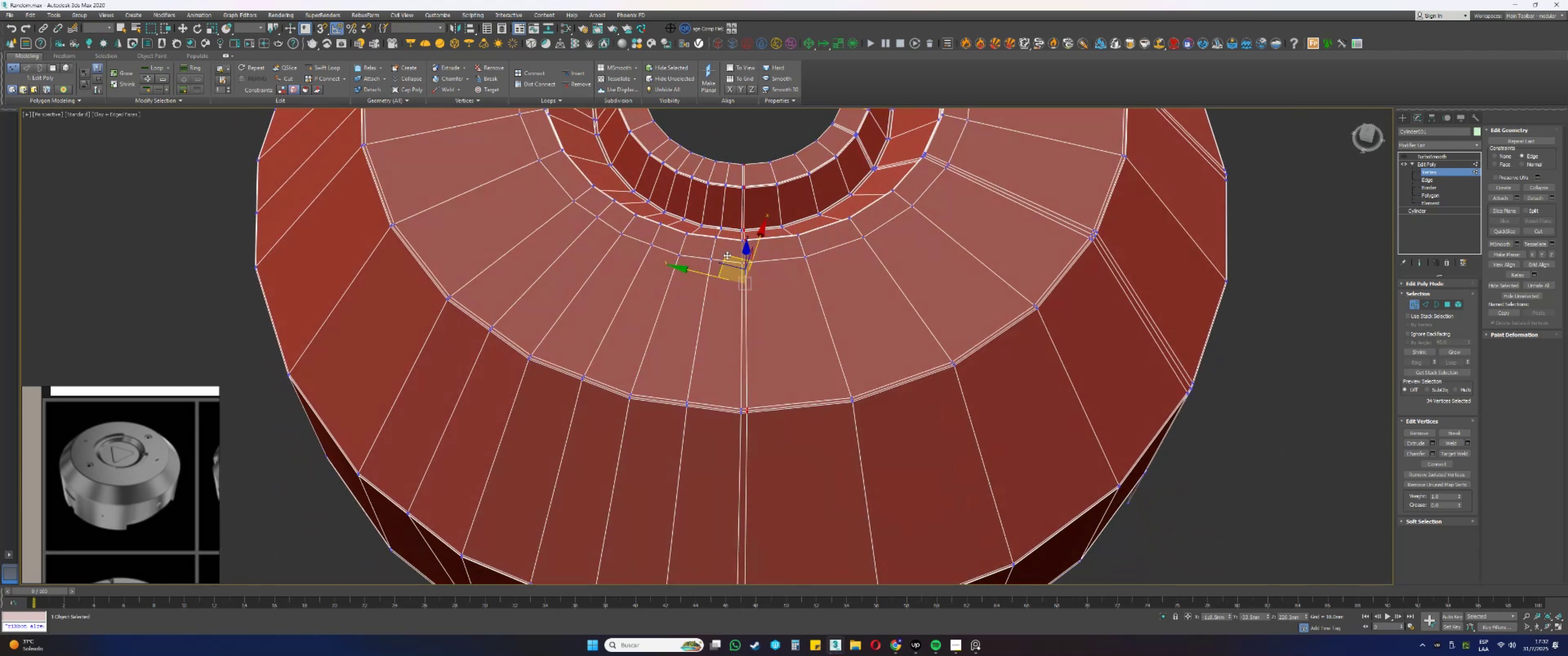 
left_click_drag(start_coordinate=[727, 256], to_coordinate=[740, 258])
 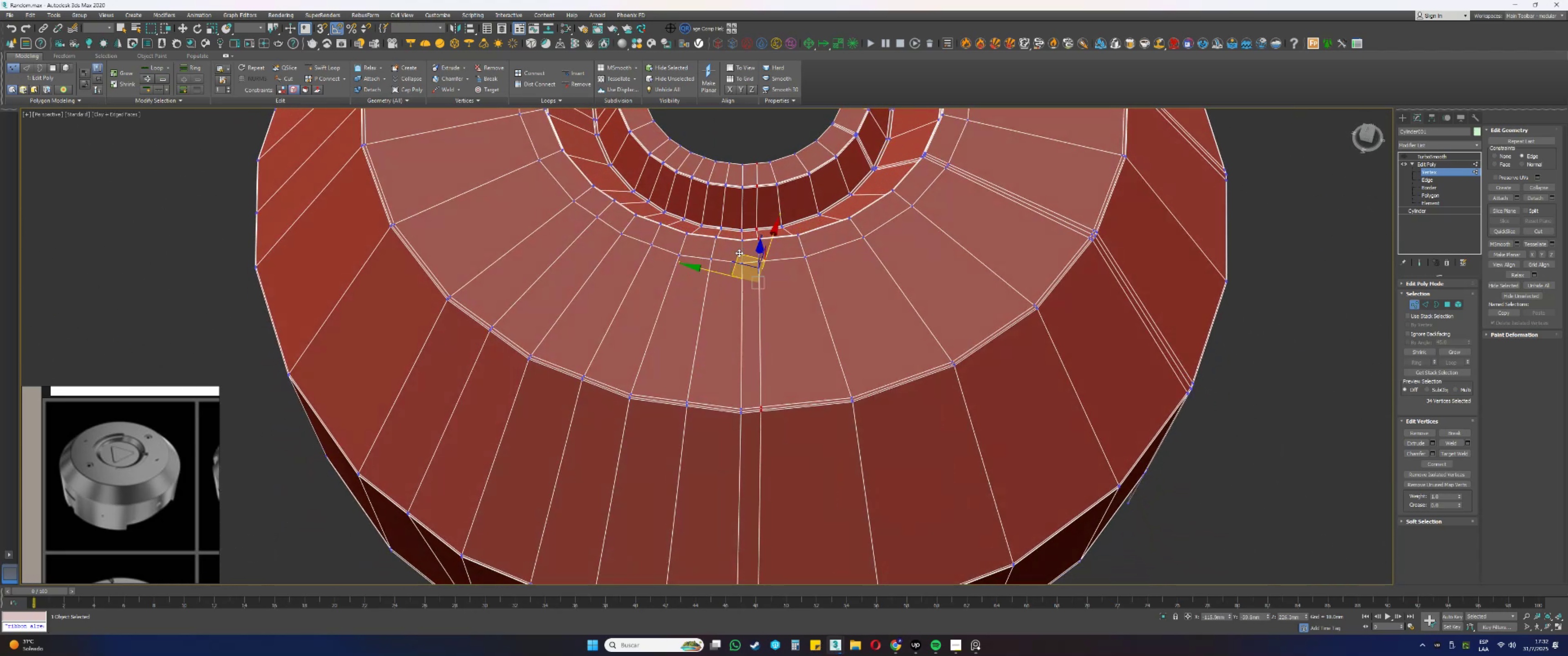 
scroll: coordinate [750, 161], scroll_direction: up, amount: 2.0
 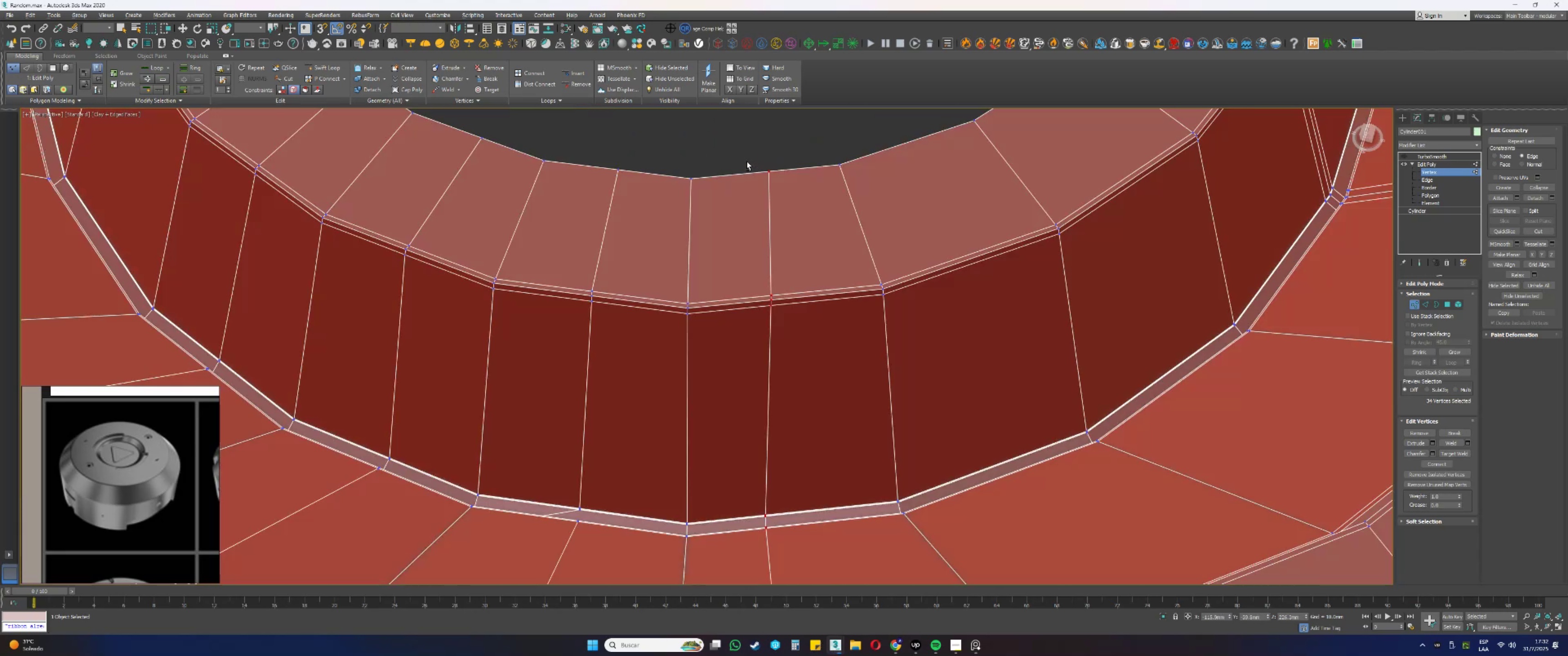 
key(Alt+AltLeft)
 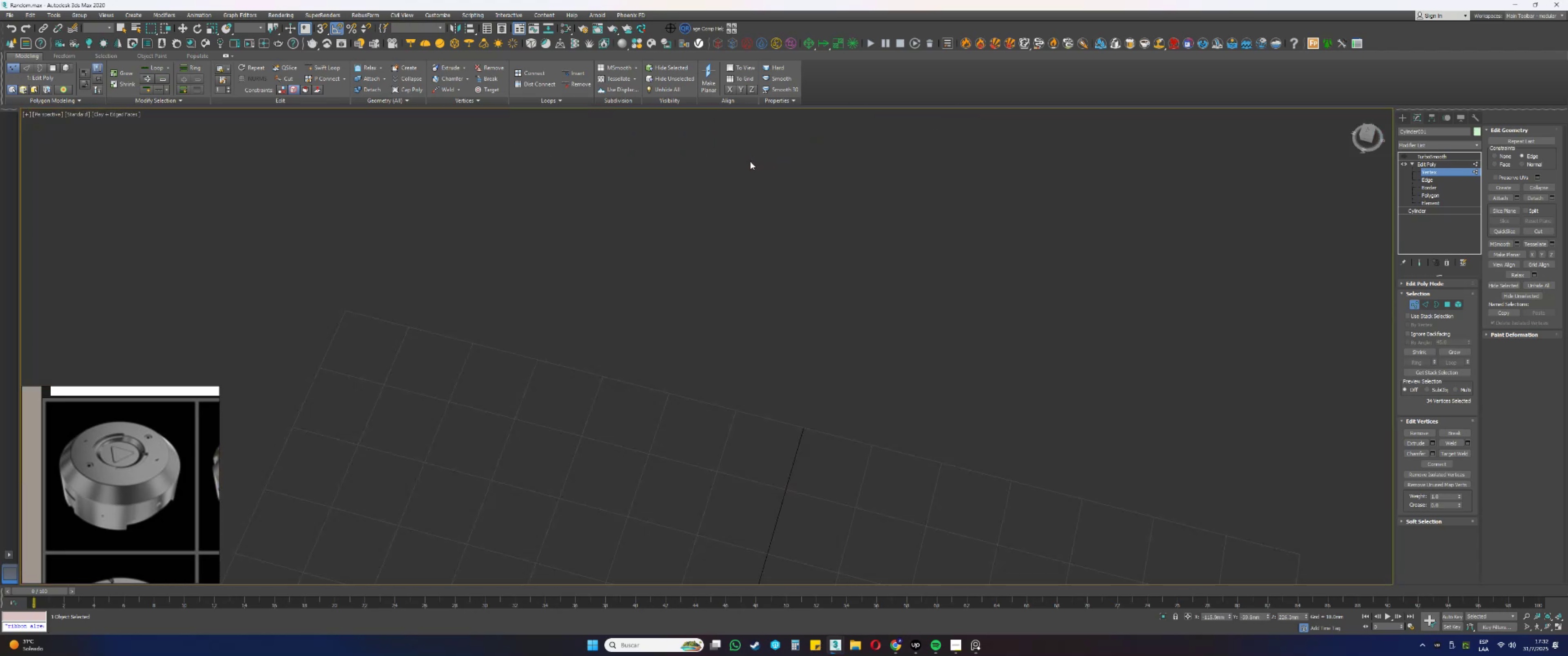 
key(Alt+AltLeft)
 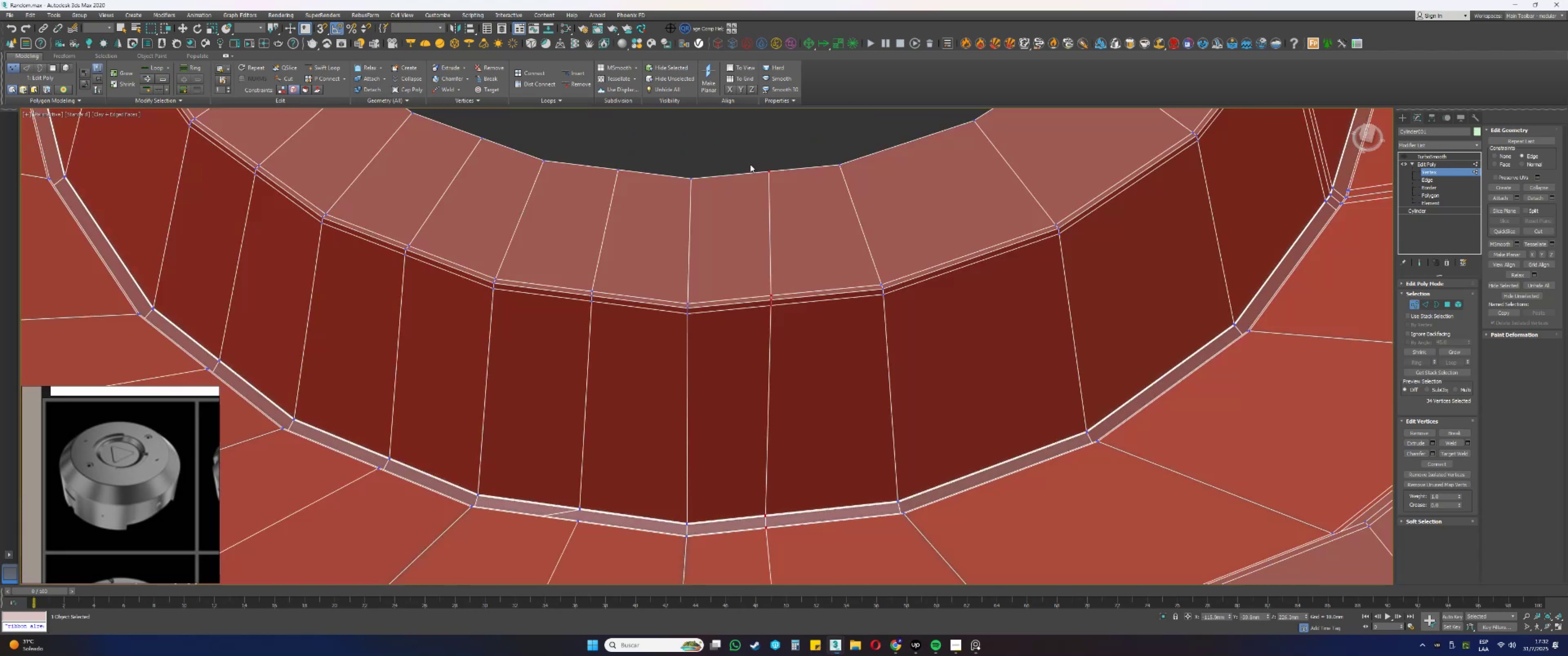 
left_click_drag(start_coordinate=[747, 161], to_coordinate=[808, 200])
 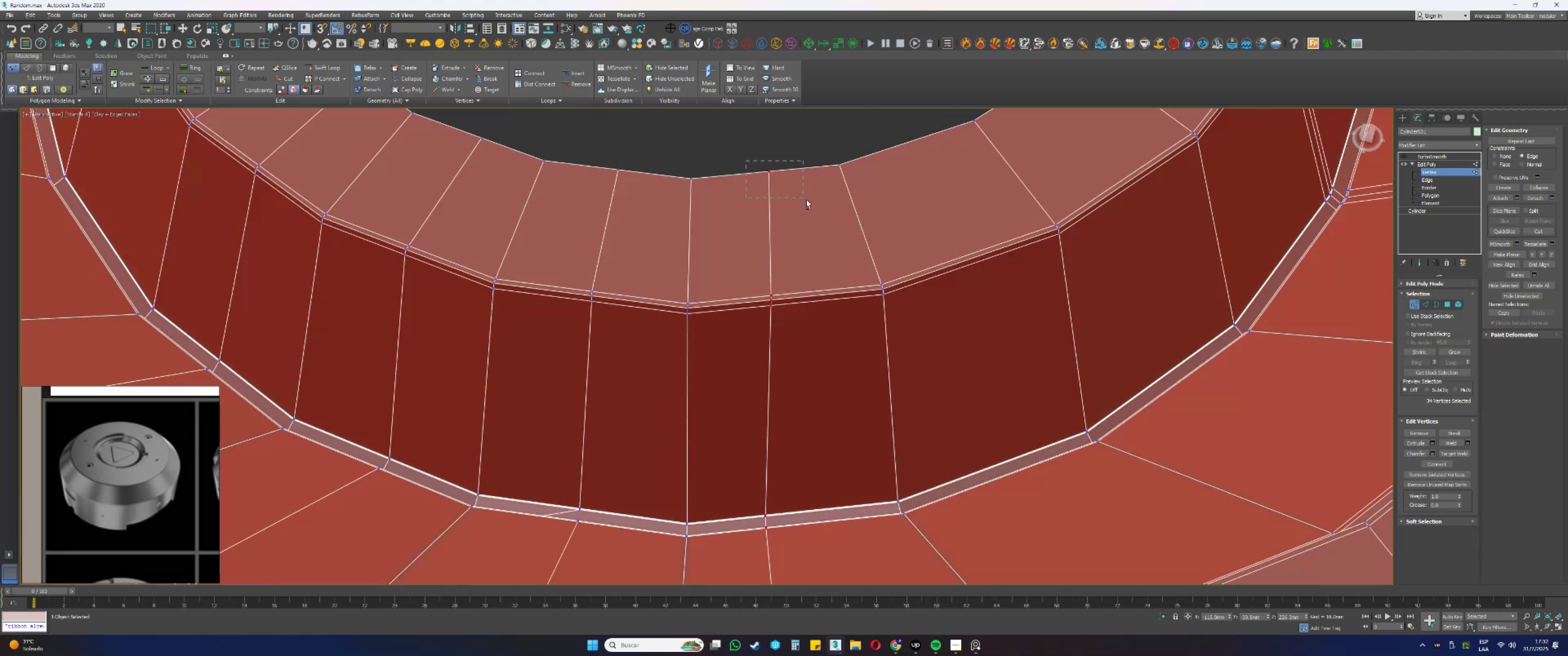 
scroll: coordinate [795, 211], scroll_direction: down, amount: 2.0
 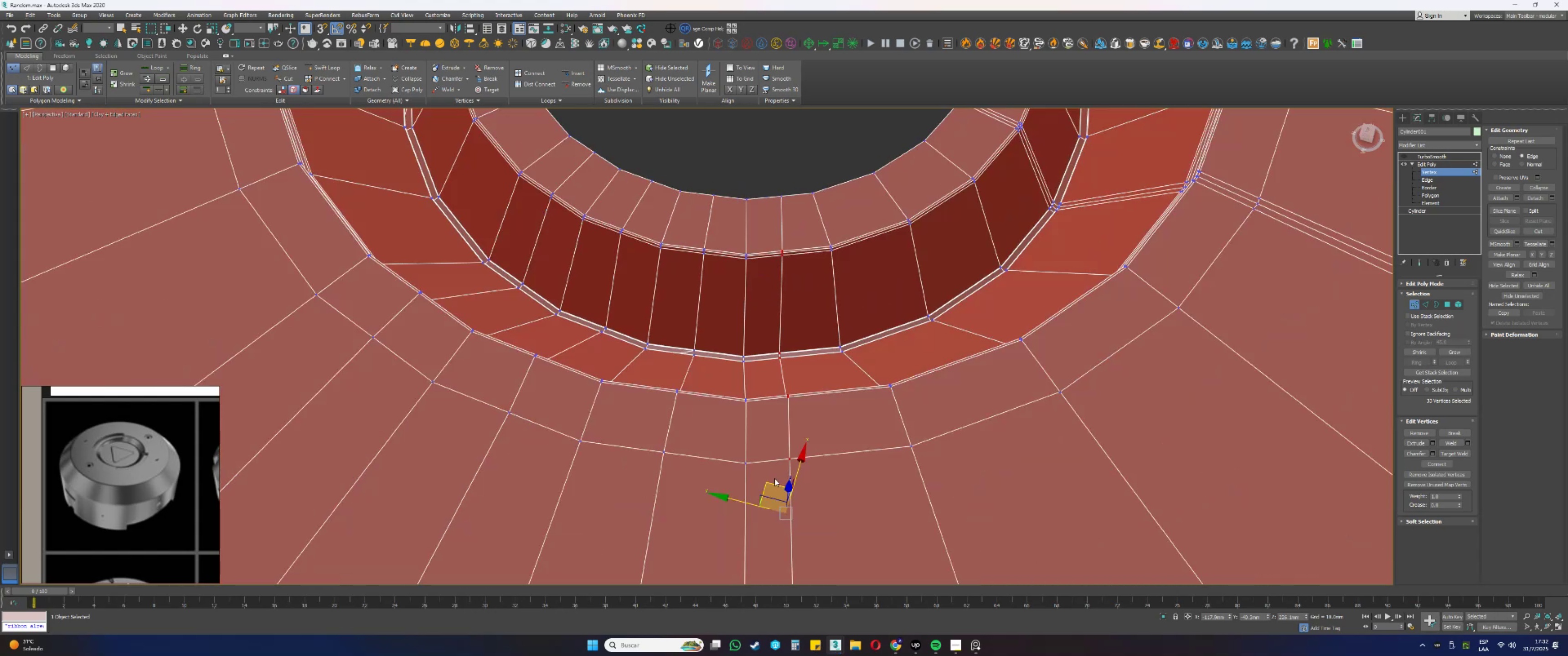 
left_click_drag(start_coordinate=[770, 483], to_coordinate=[778, 486])
 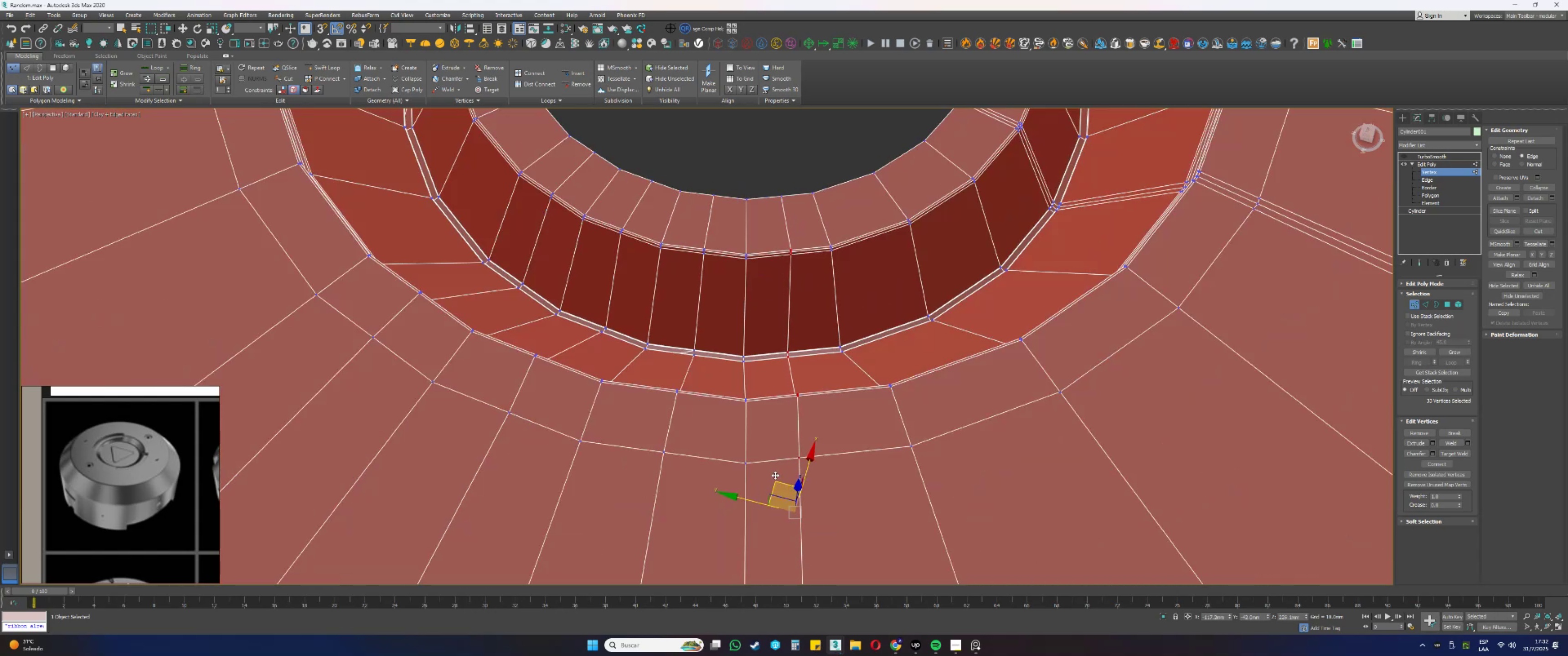 
hold_key(key=AltLeft, duration=0.42)
left_click_drag(start_coordinate=[753, 208], to_coordinate=[834, 261])
 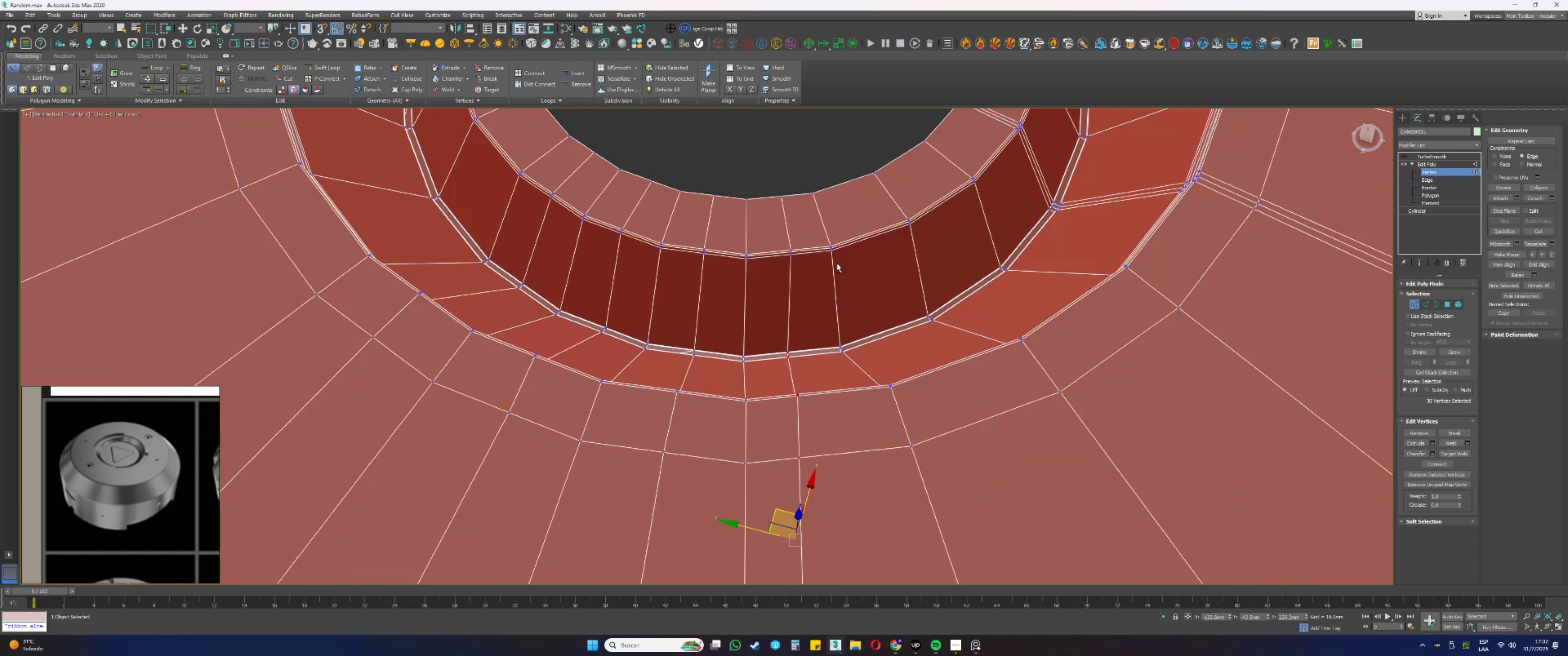 
hold_key(key=AltLeft, duration=0.37)
 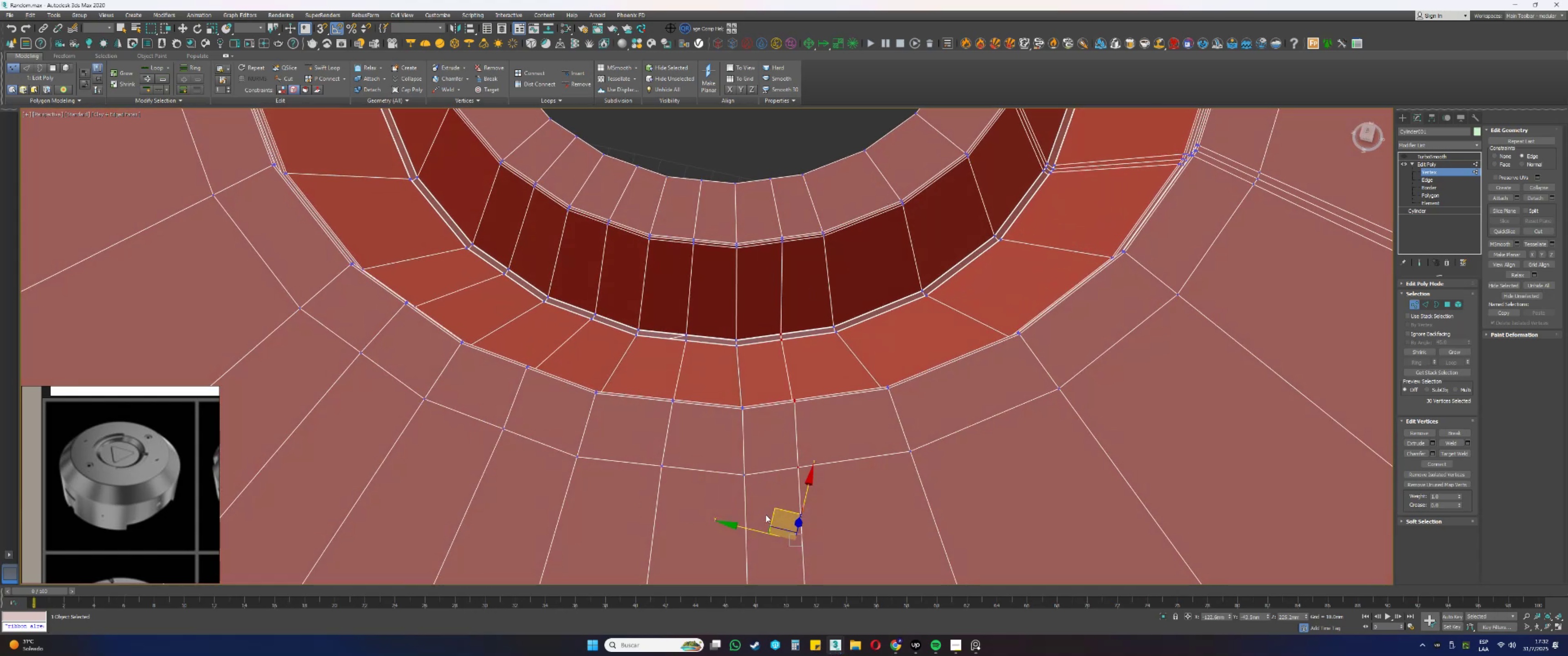 
left_click_drag(start_coordinate=[774, 510], to_coordinate=[779, 510])
 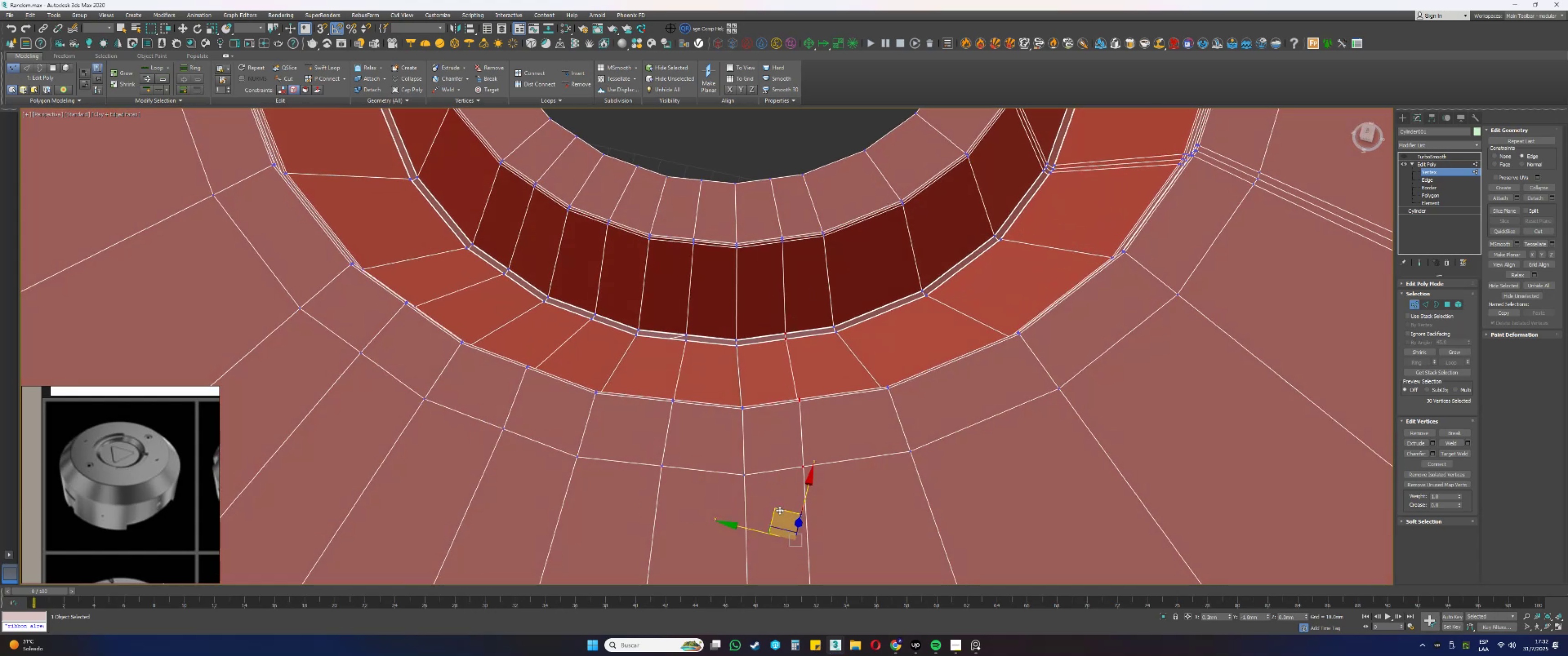 
hold_key(key=AltLeft, duration=0.77)
left_click_drag(start_coordinate=[757, 311], to_coordinate=[811, 363])
 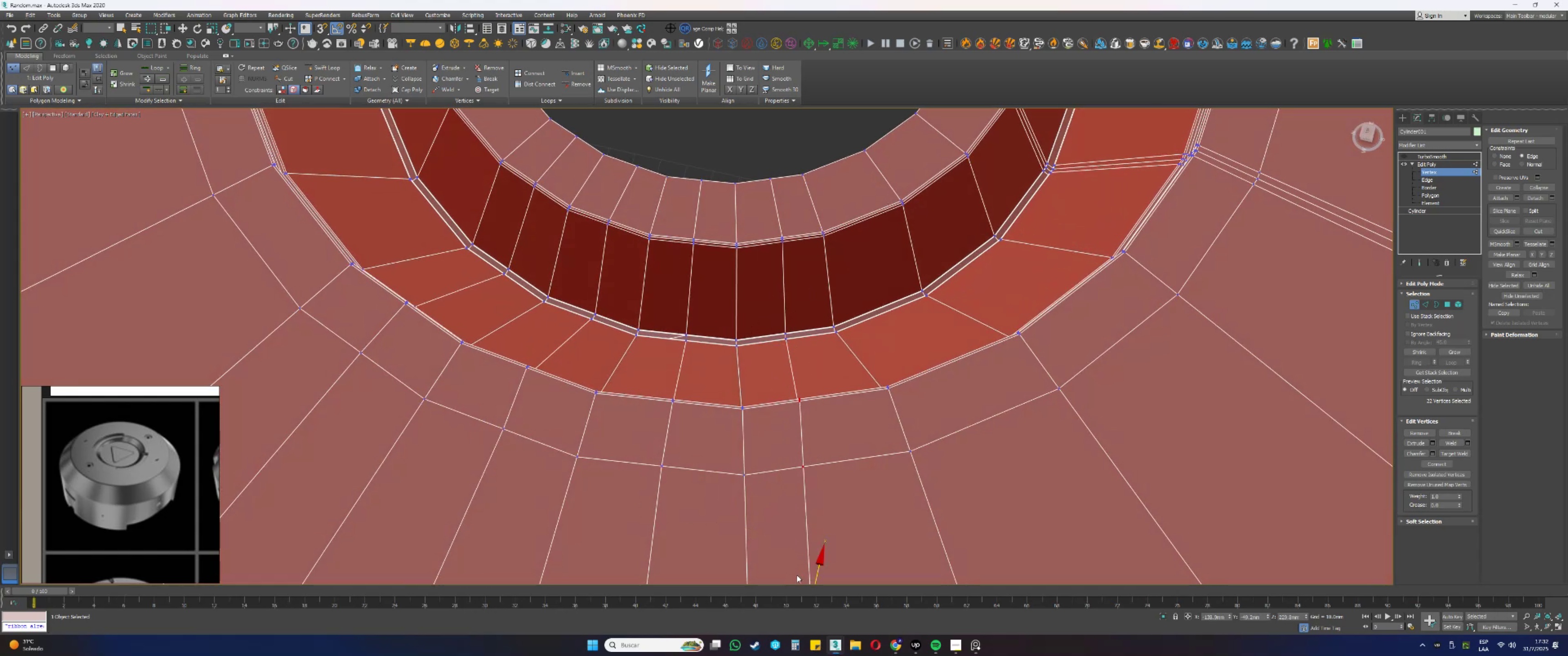 
key(Alt+AltLeft)
 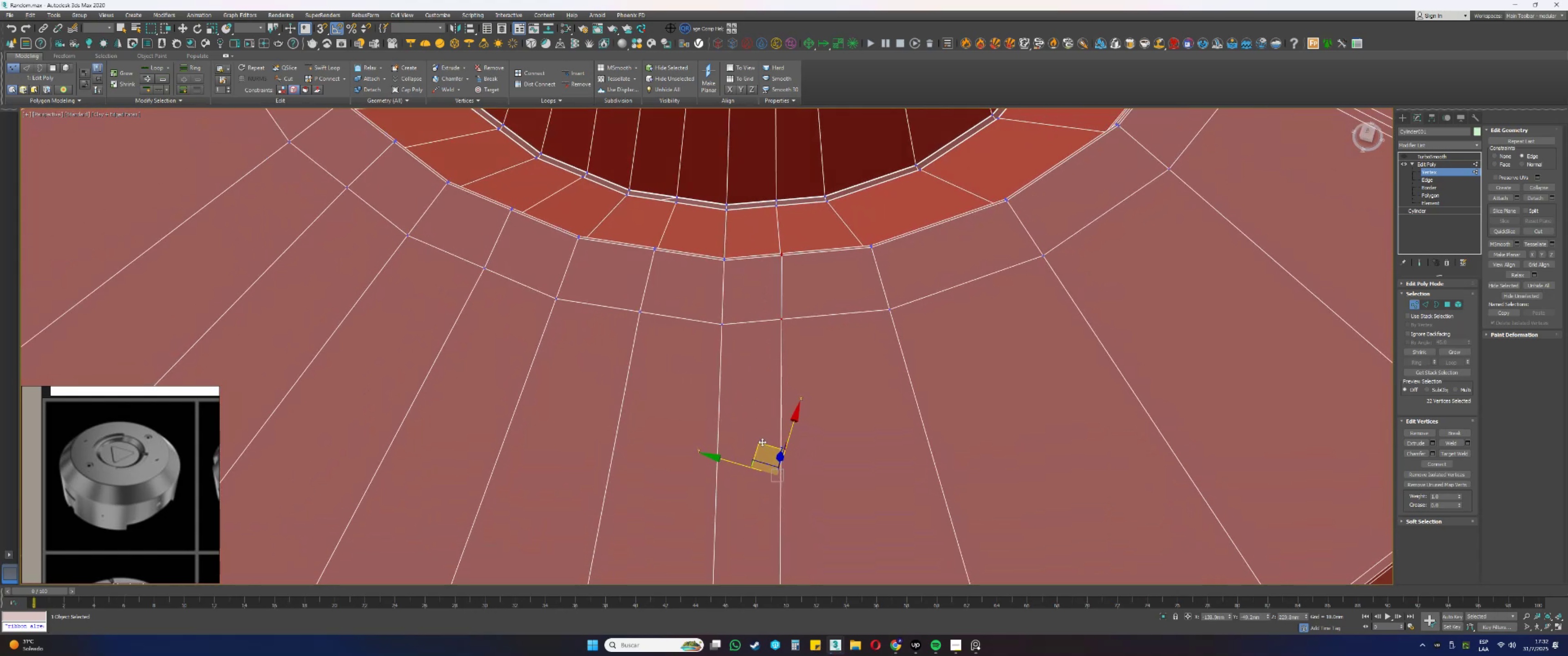 
left_click_drag(start_coordinate=[765, 445], to_coordinate=[780, 448])
 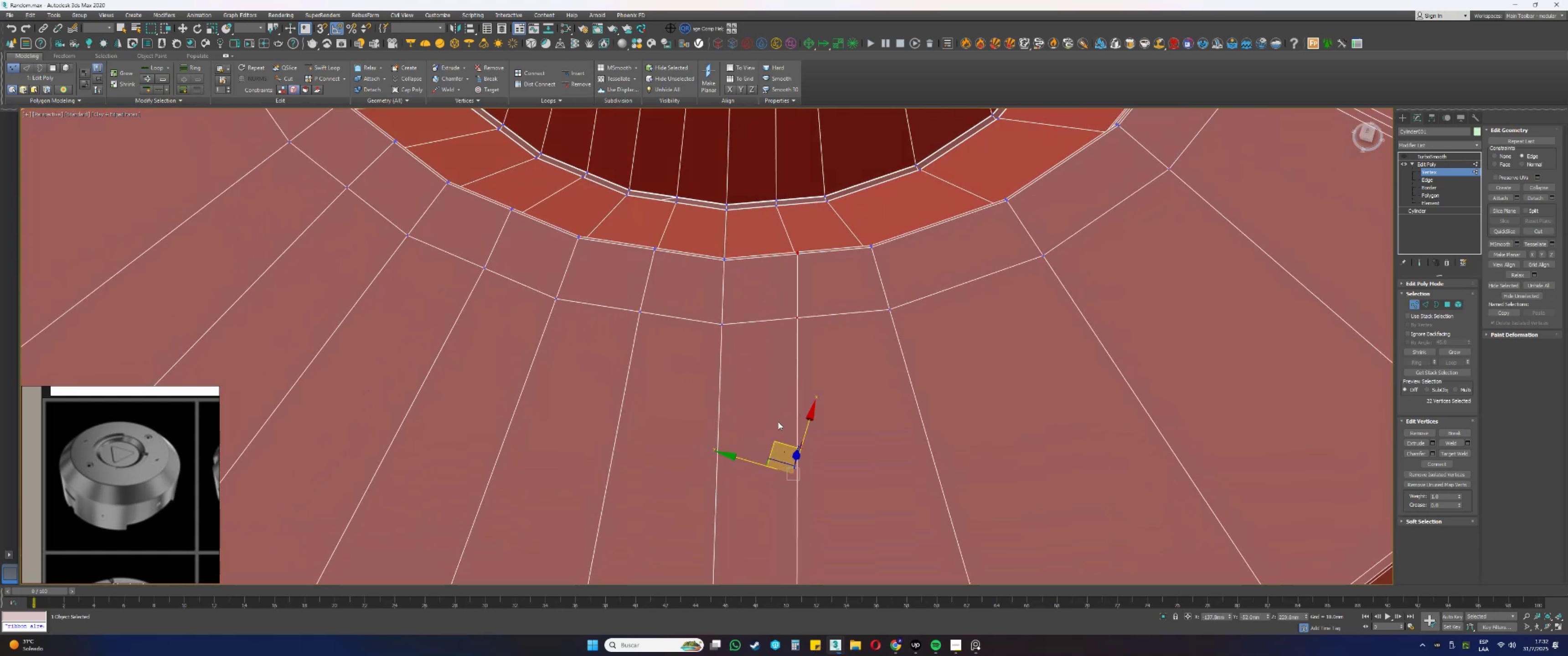 
hold_key(key=AltLeft, duration=0.59)
left_click_drag(start_coordinate=[765, 213], to_coordinate=[810, 261])
 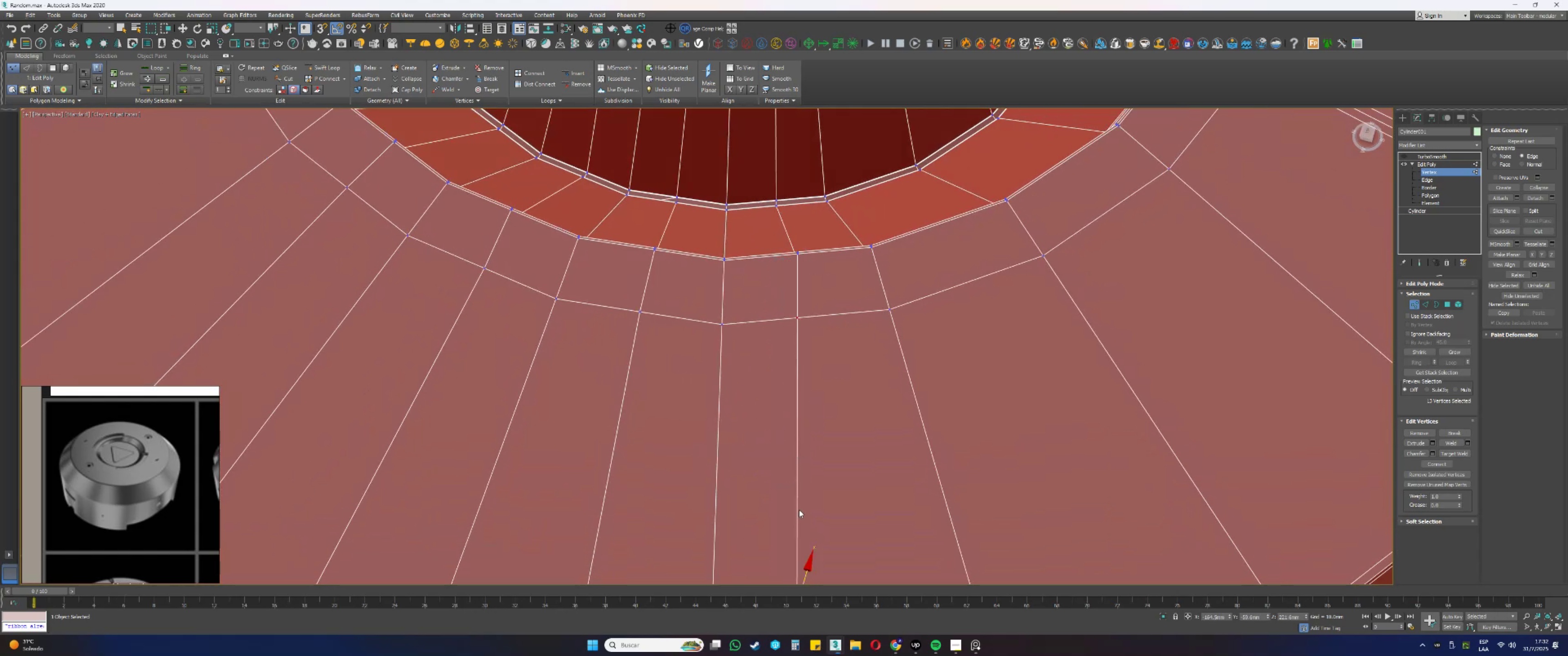 
scroll: coordinate [779, 386], scroll_direction: down, amount: 1.0
 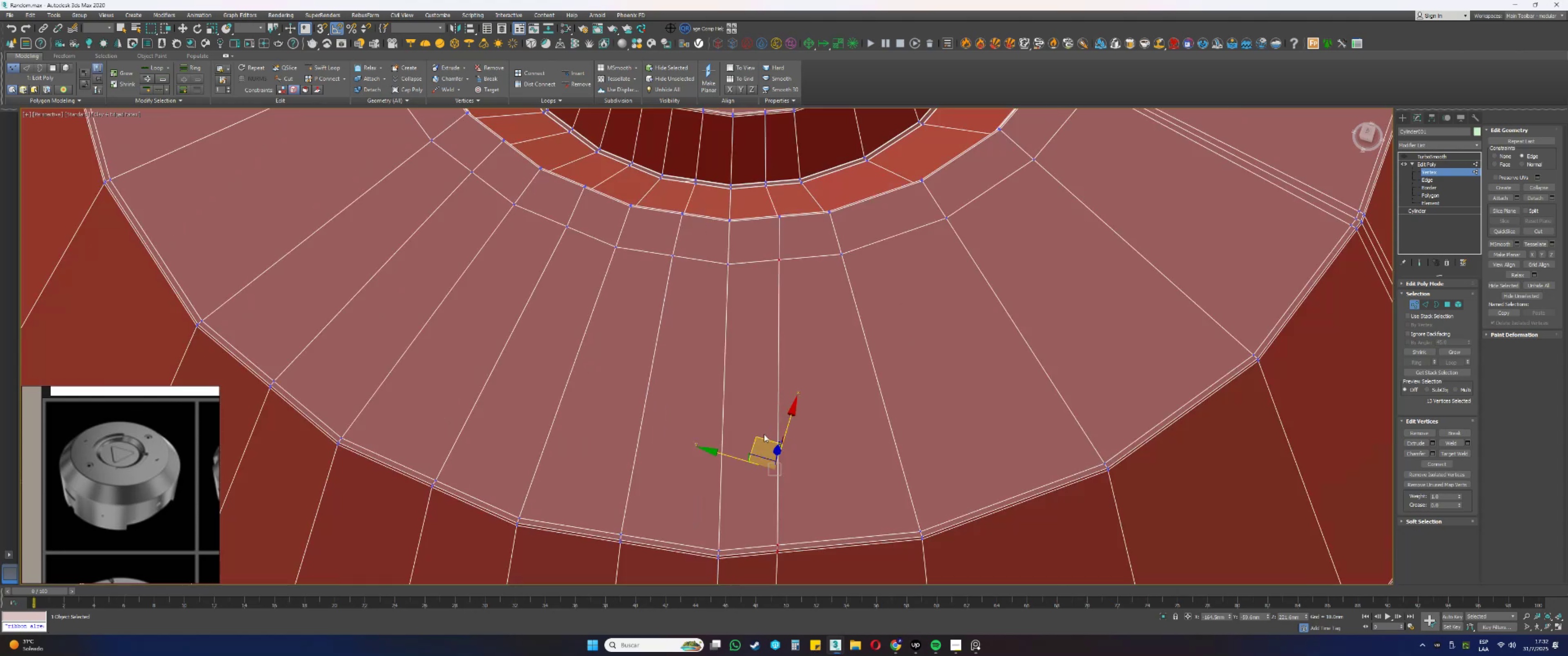 
left_click_drag(start_coordinate=[761, 437], to_coordinate=[767, 439])
 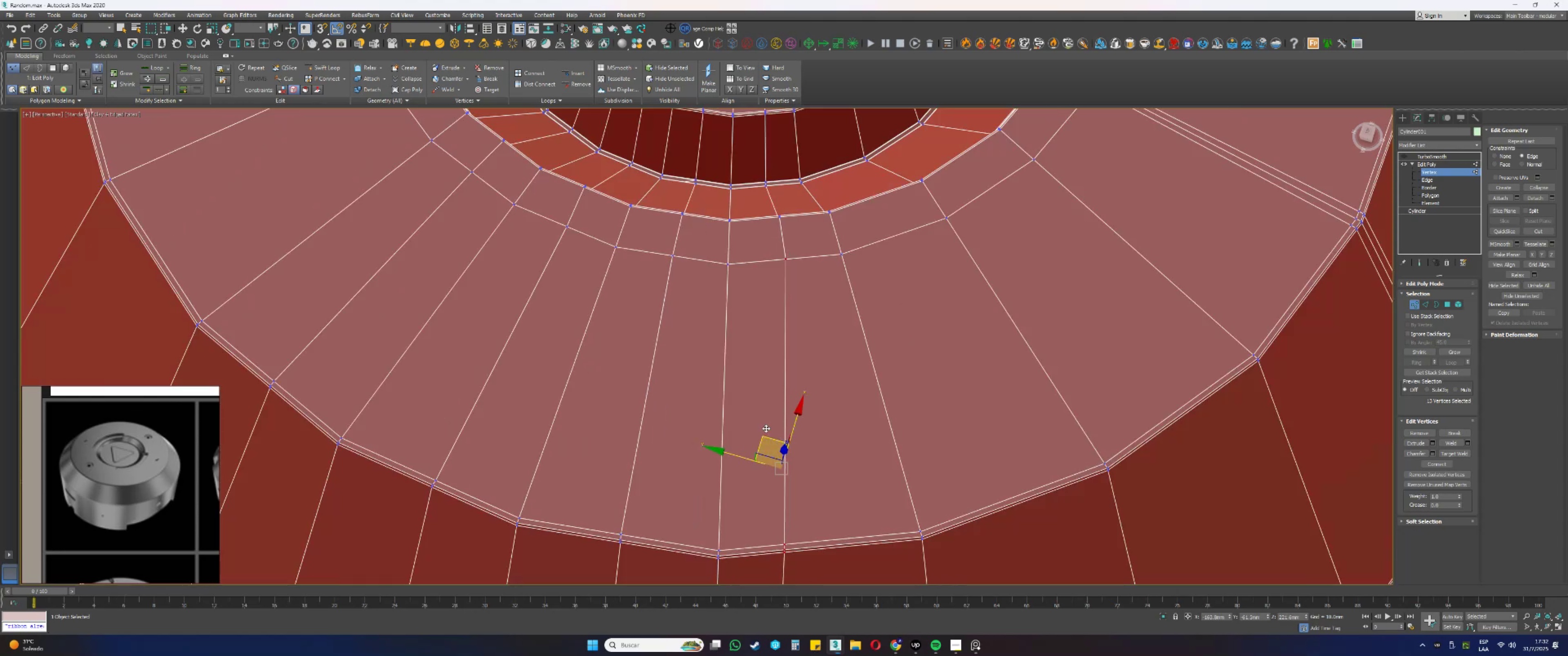 
hold_key(key=AltLeft, duration=0.34)
left_click_drag(start_coordinate=[748, 218], to_coordinate=[825, 301])
 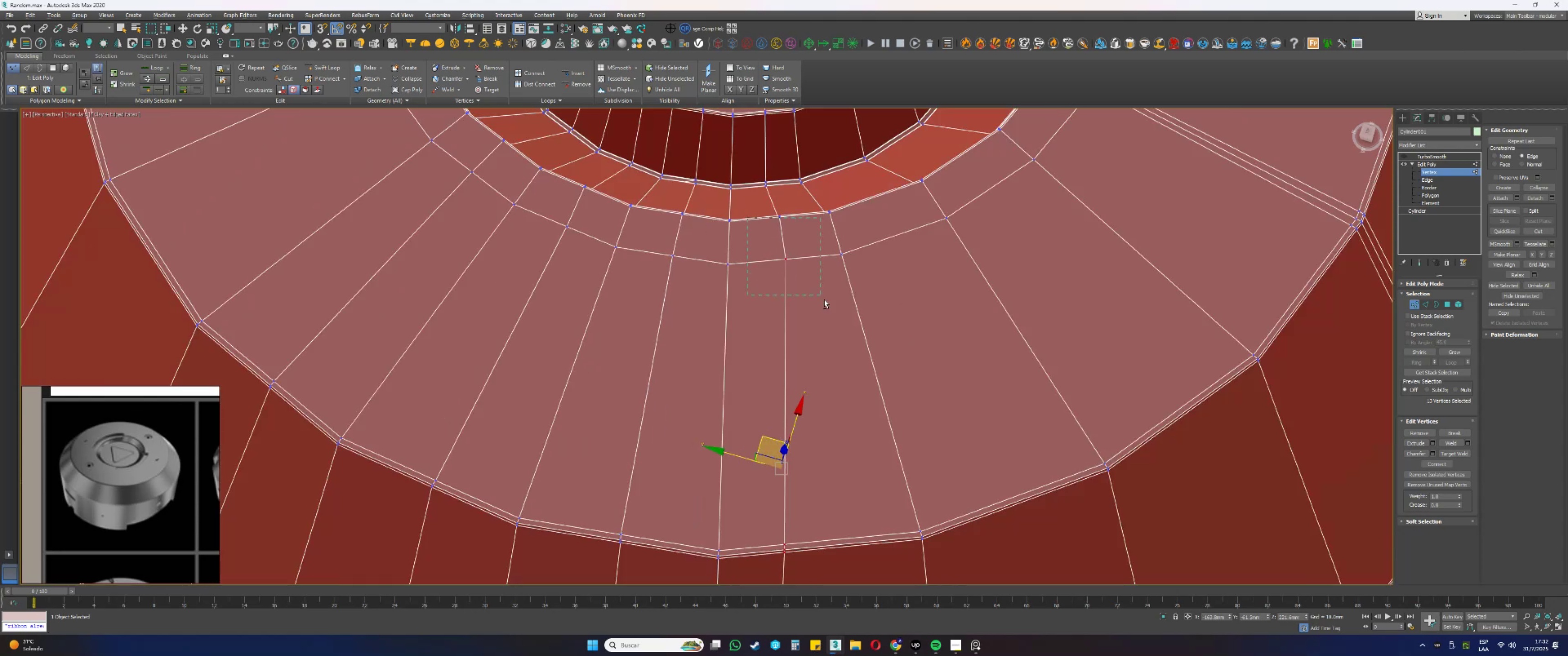 
scroll: coordinate [780, 426], scroll_direction: down, amount: 1.0
 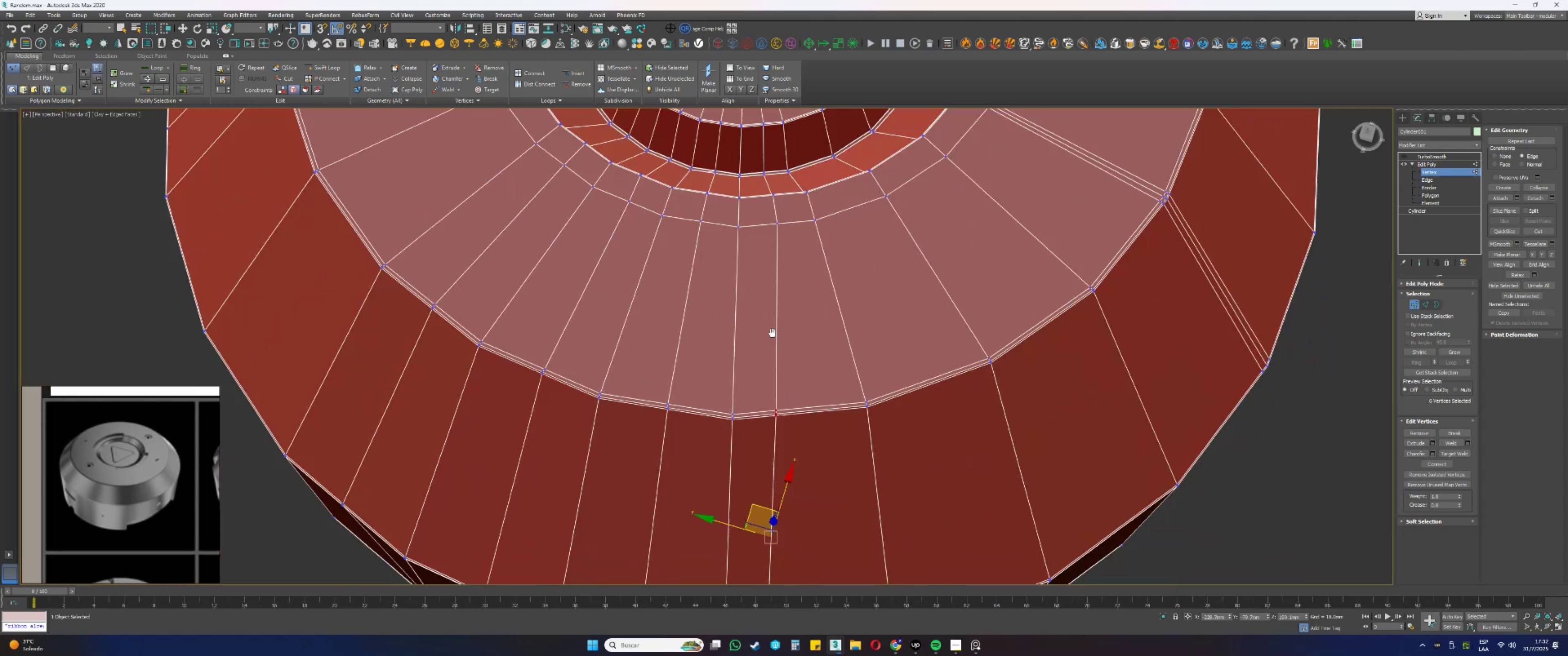 
key(Alt+AltLeft)
 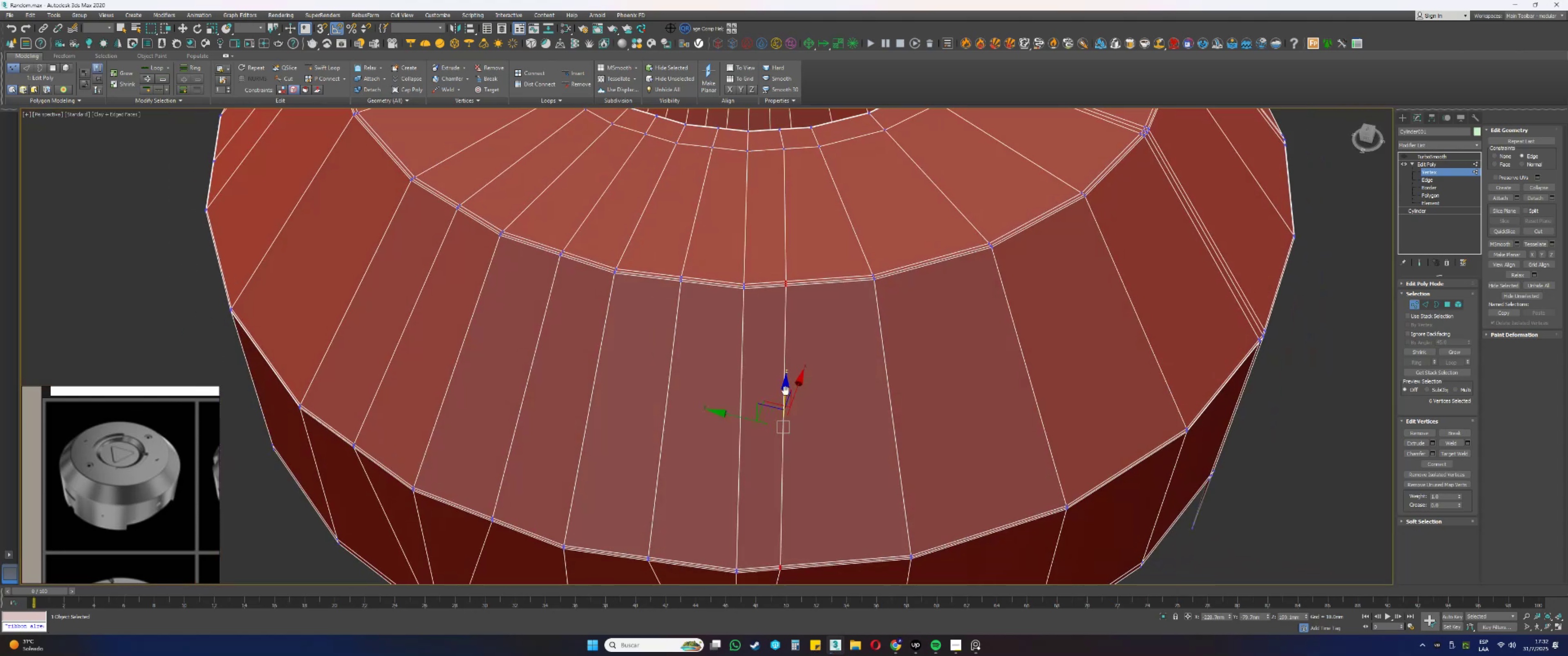 
key(Alt+AltLeft)
 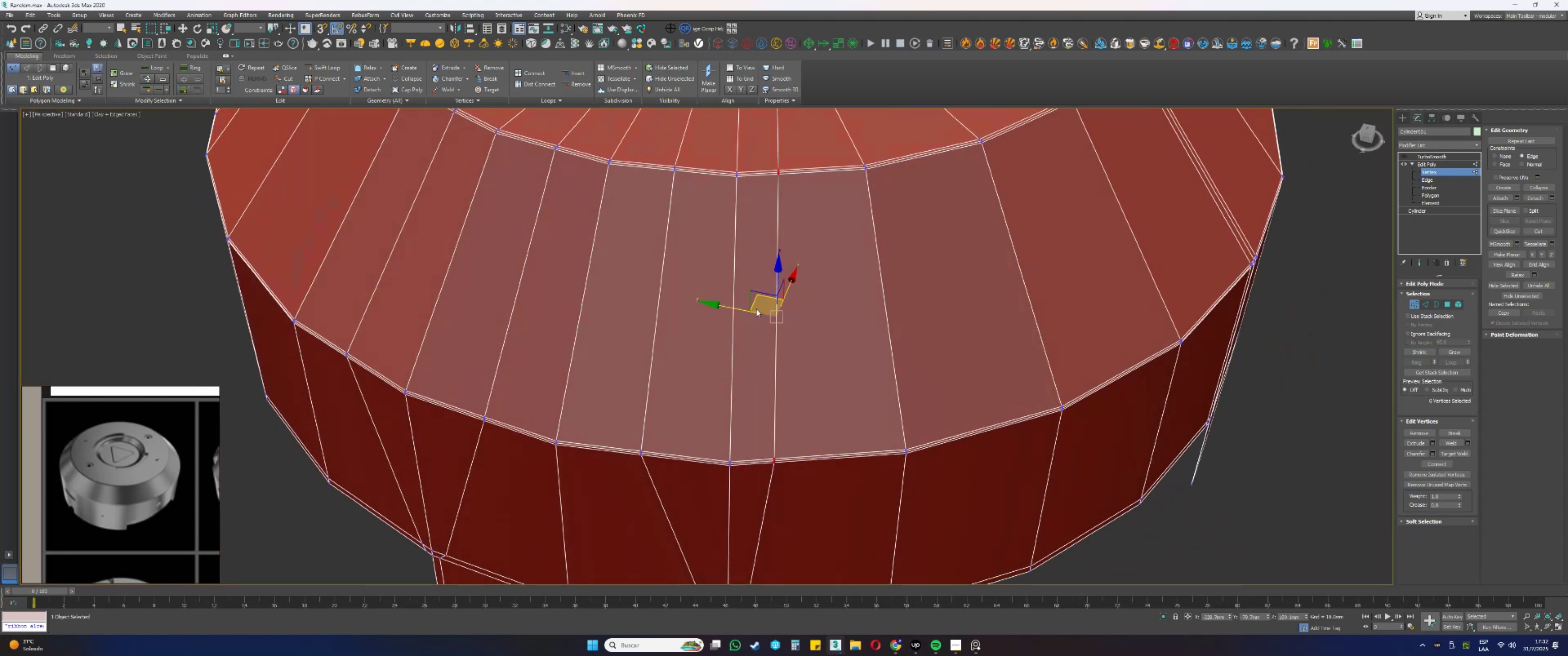 
left_click_drag(start_coordinate=[757, 299], to_coordinate=[771, 309])
 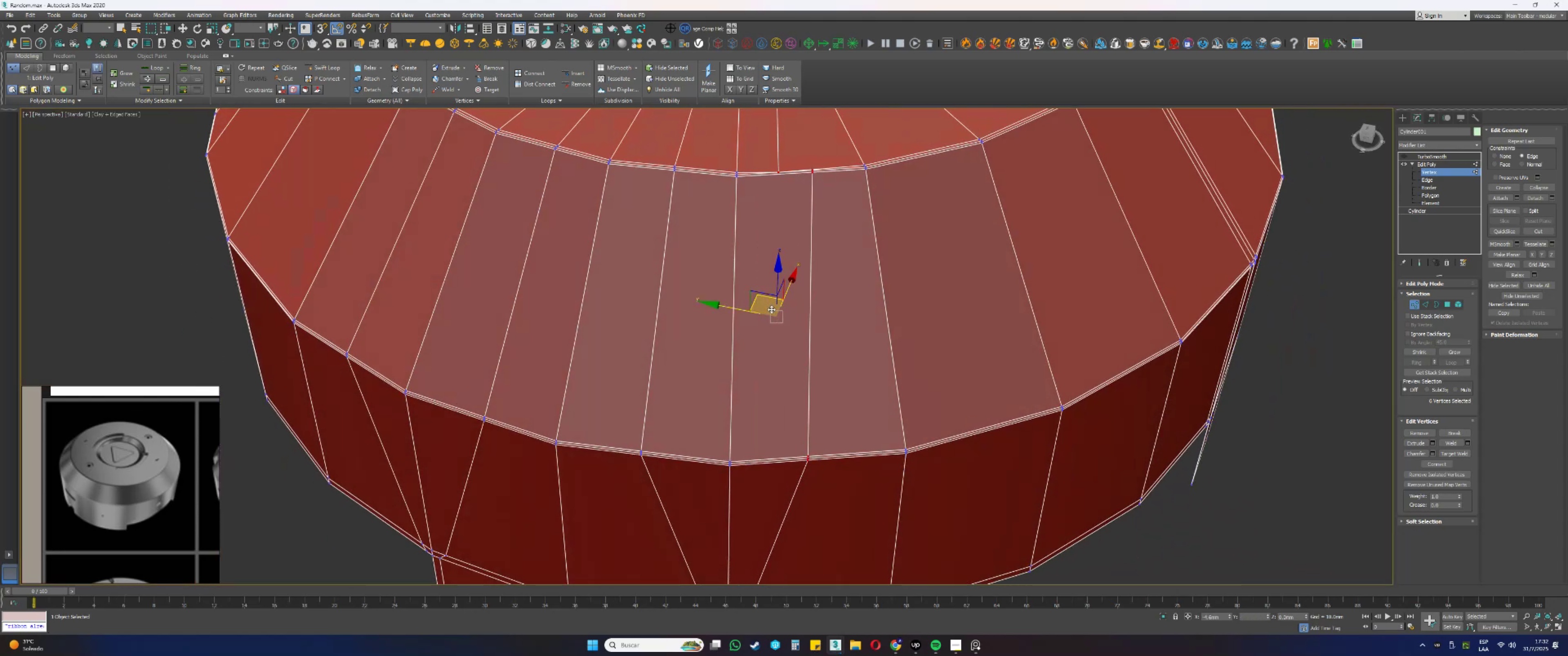 
key(Control+ControlLeft)
 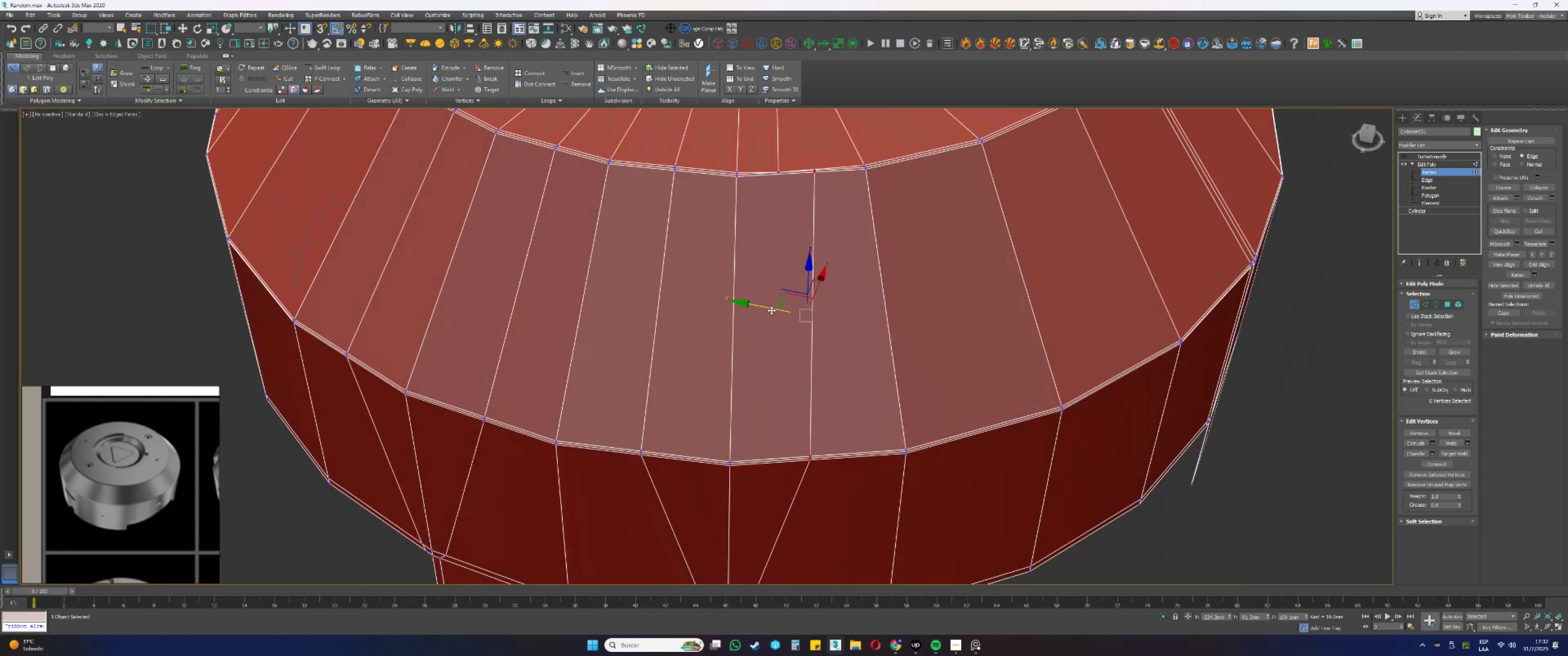 
key(Control+Z)
 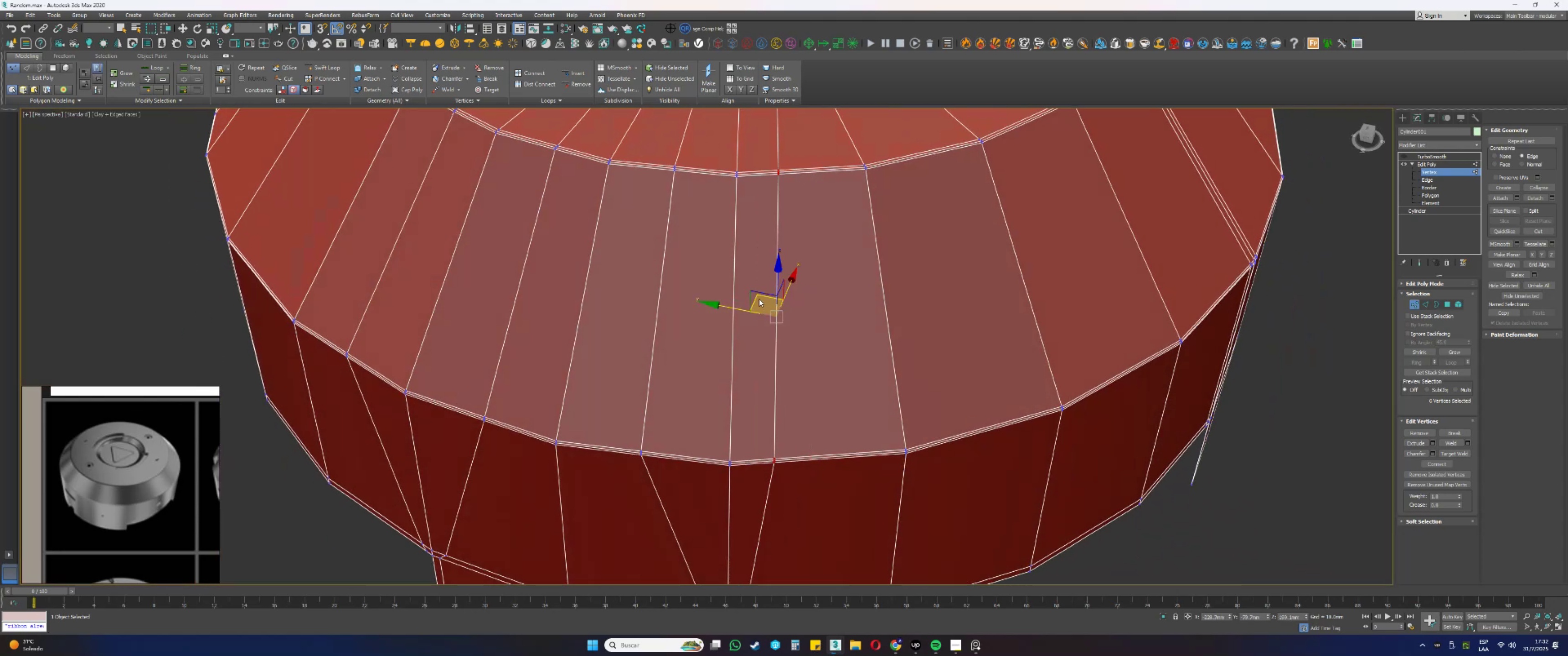 
left_click_drag(start_coordinate=[757, 297], to_coordinate=[778, 300])
 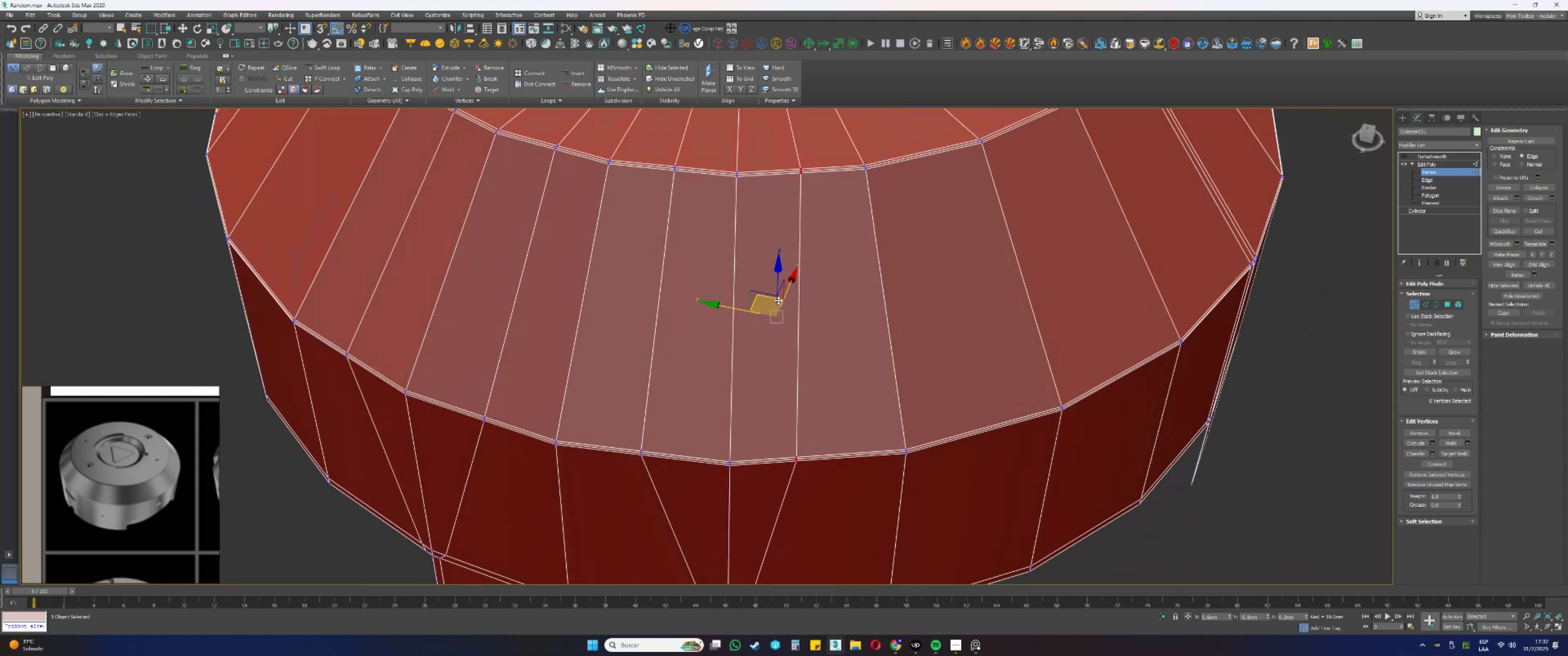 
key(Alt+AltLeft)
 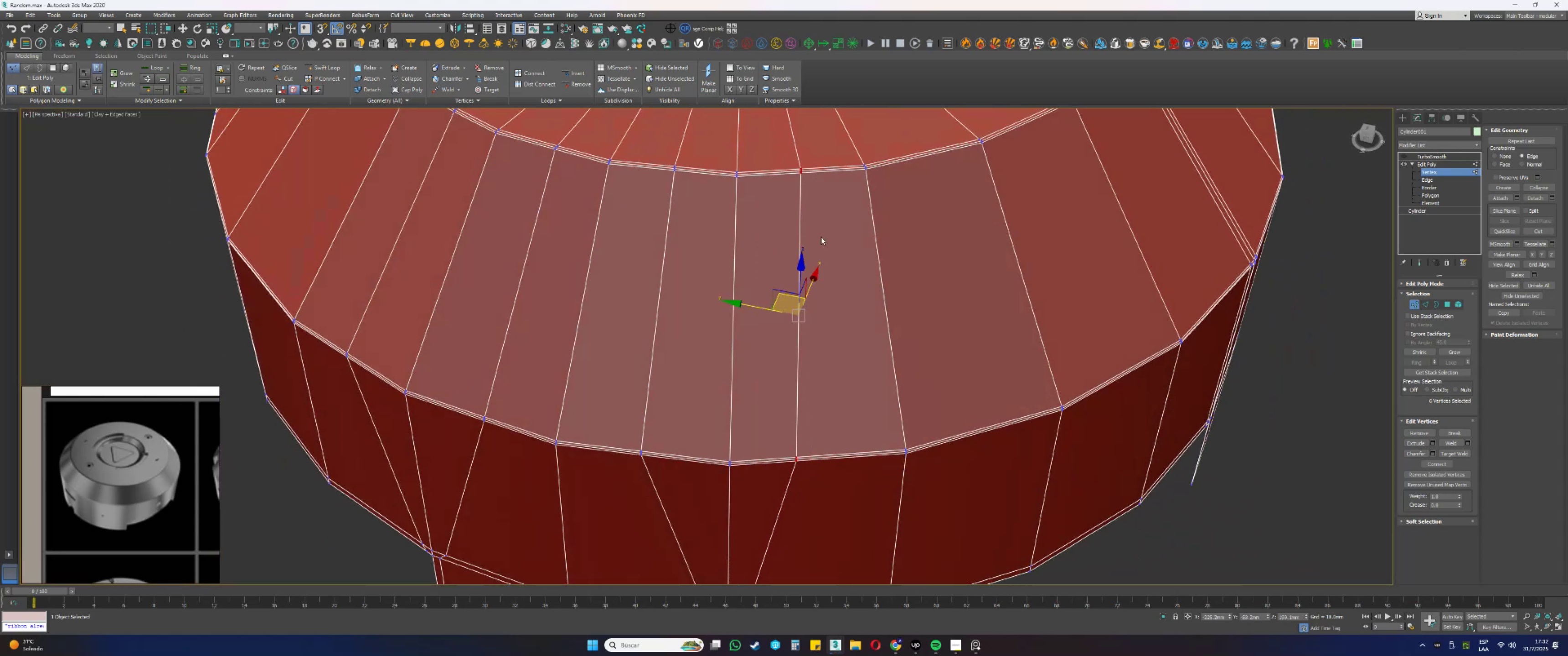 
left_click_drag(start_coordinate=[846, 213], to_coordinate=[793, 149])
 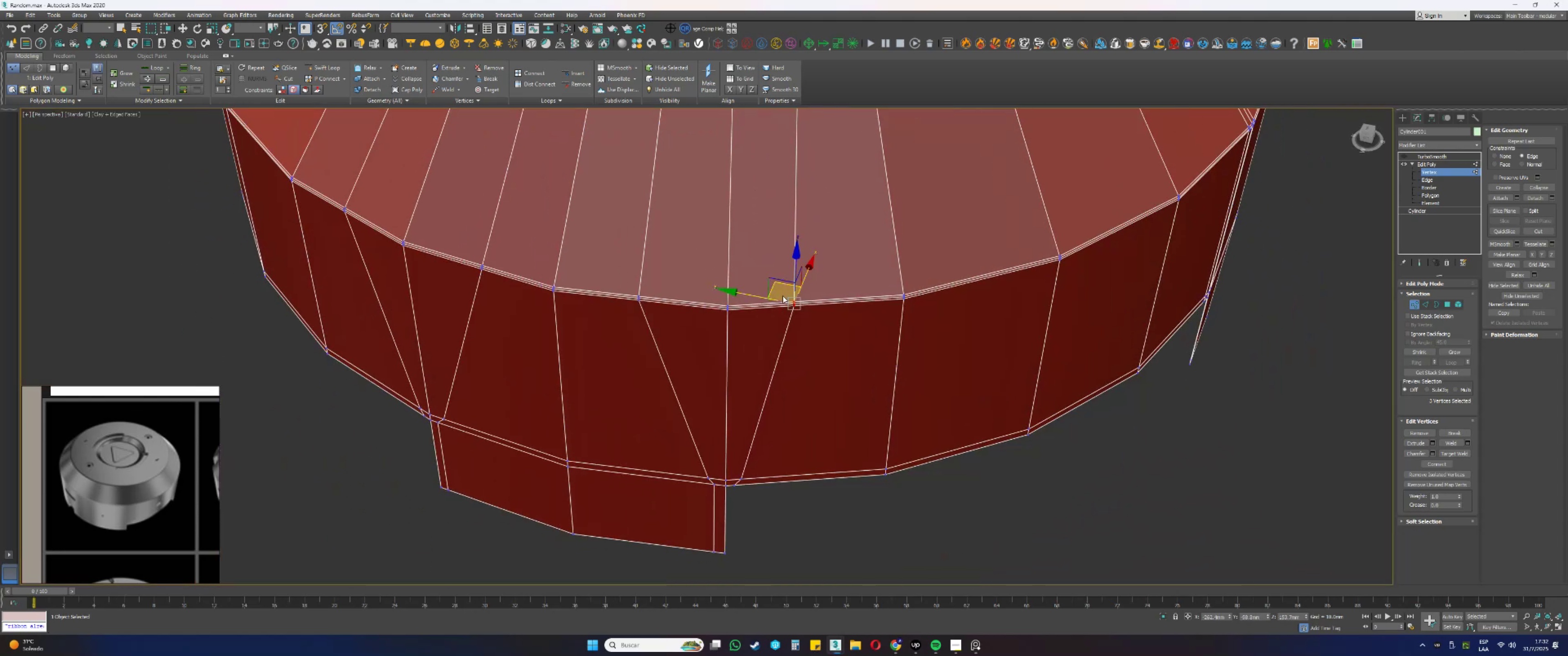 
left_click_drag(start_coordinate=[773, 284], to_coordinate=[795, 292])
 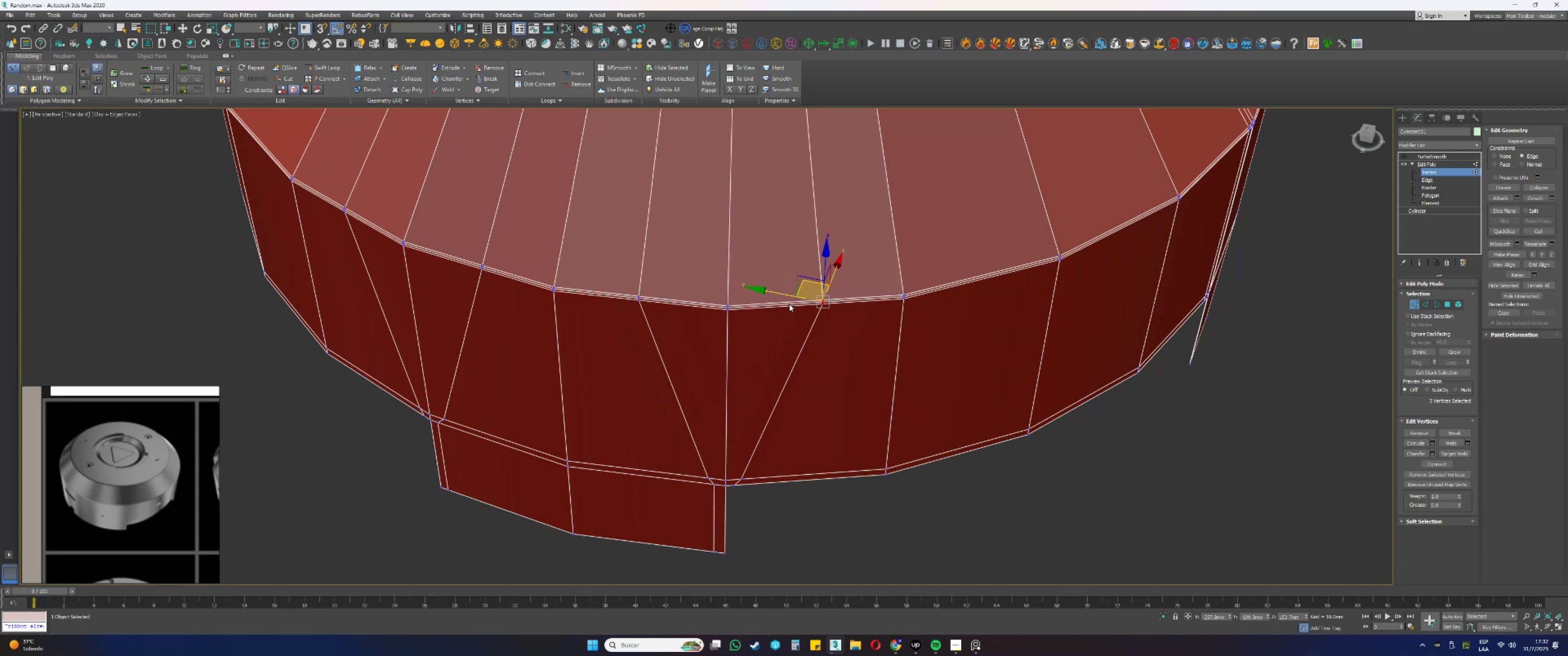 
key(Alt+AltLeft)
 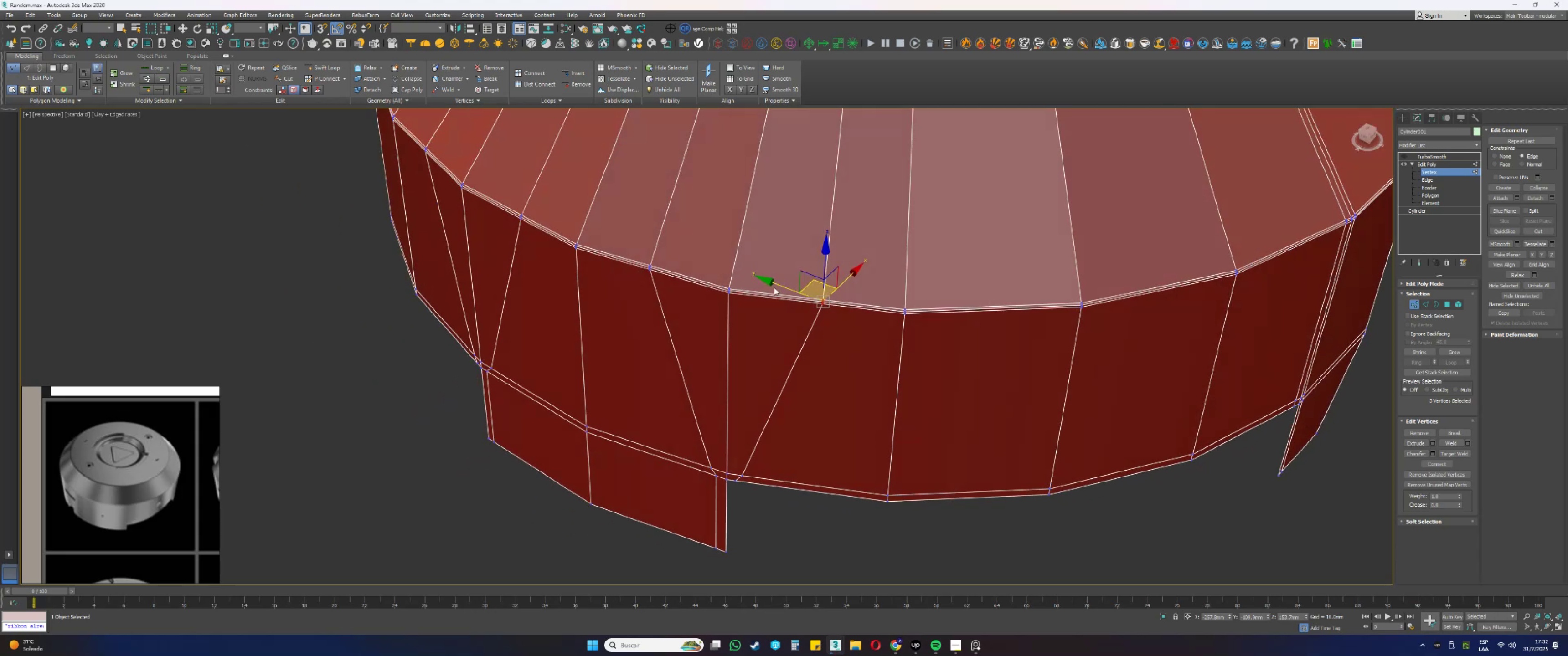 
scroll: coordinate [776, 300], scroll_direction: down, amount: 1.0
 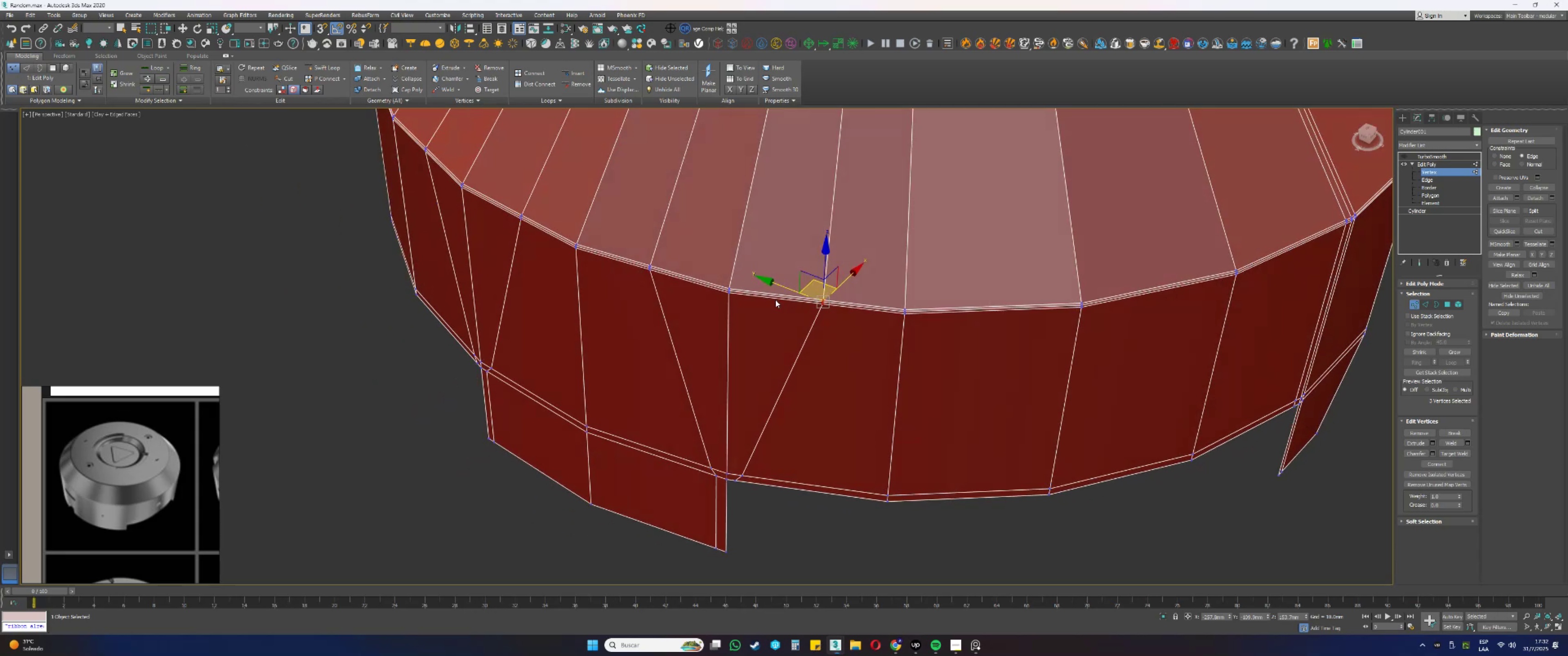 
hold_key(key=AltLeft, duration=0.35)
 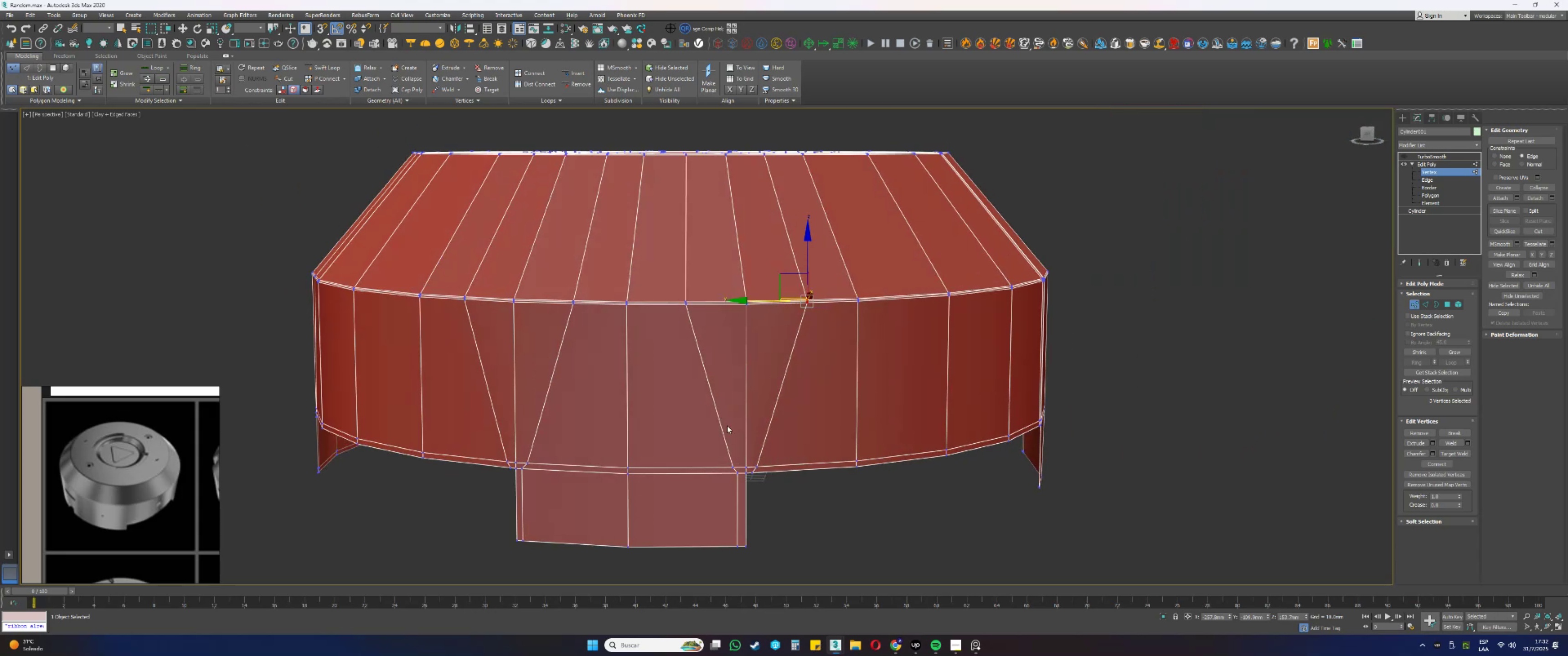 
hold_key(key=AltLeft, duration=0.36)
 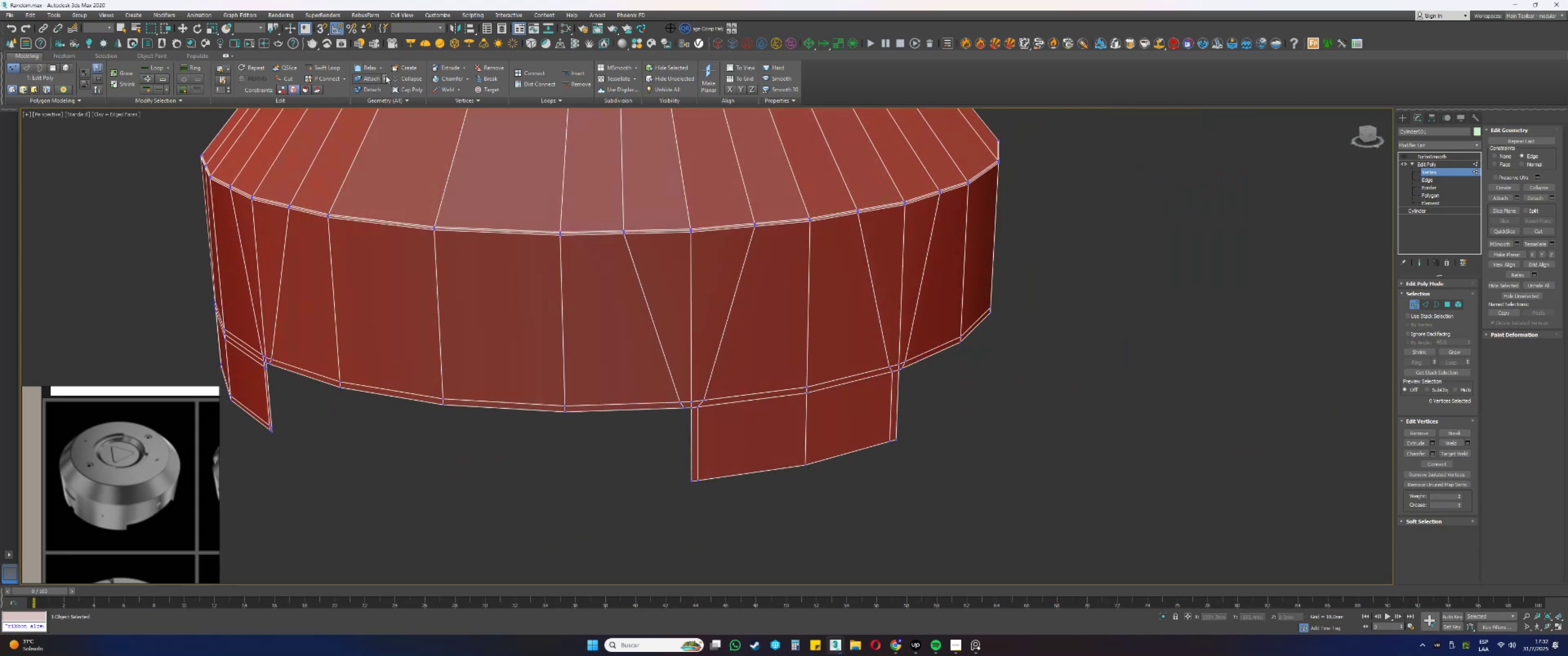 
left_click([330, 69])
 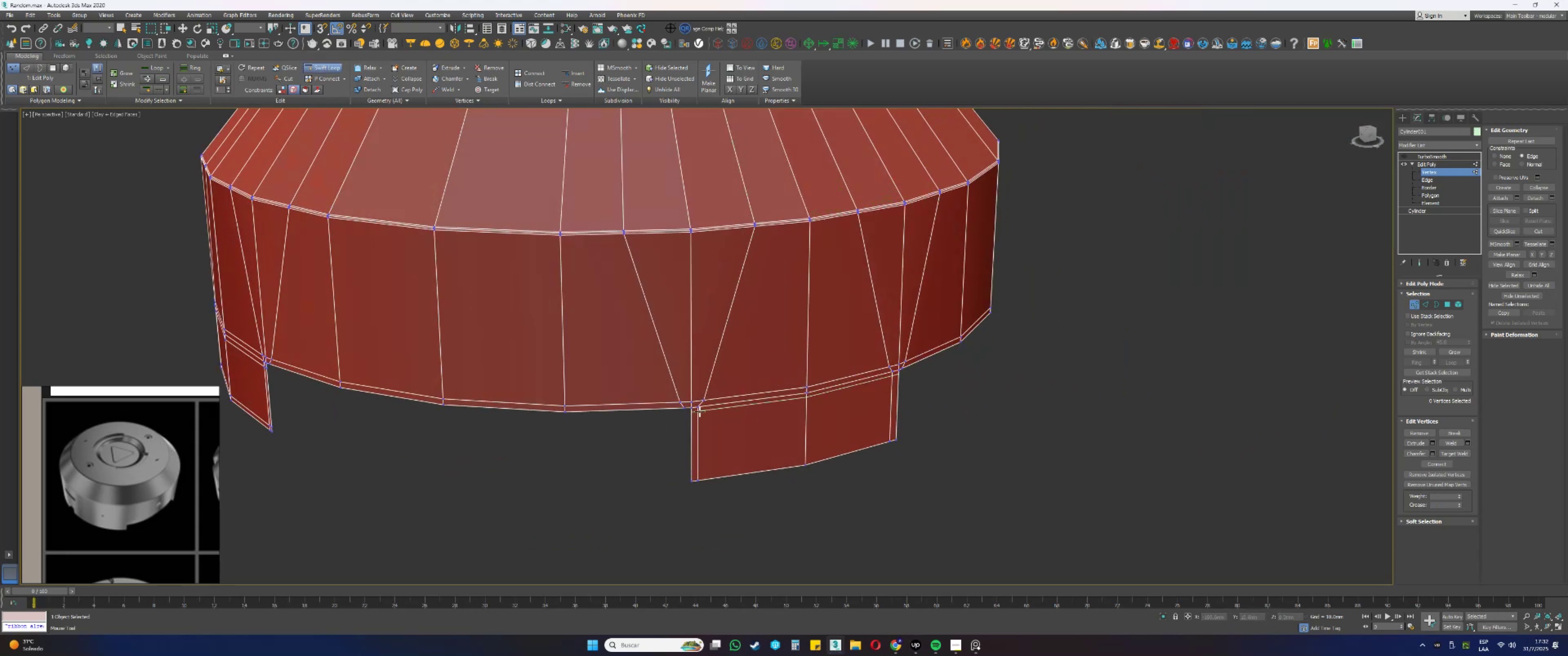 
left_click([699, 414])
 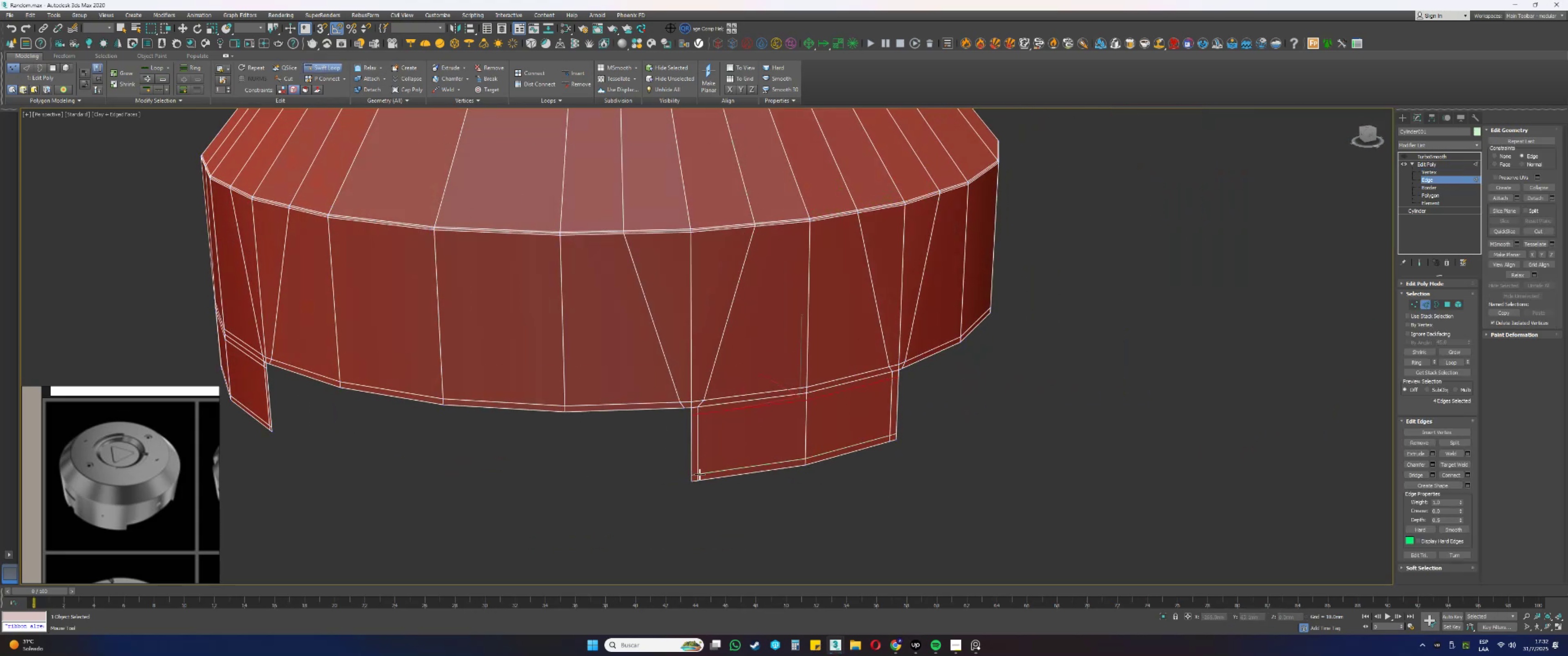 
left_click([700, 474])
 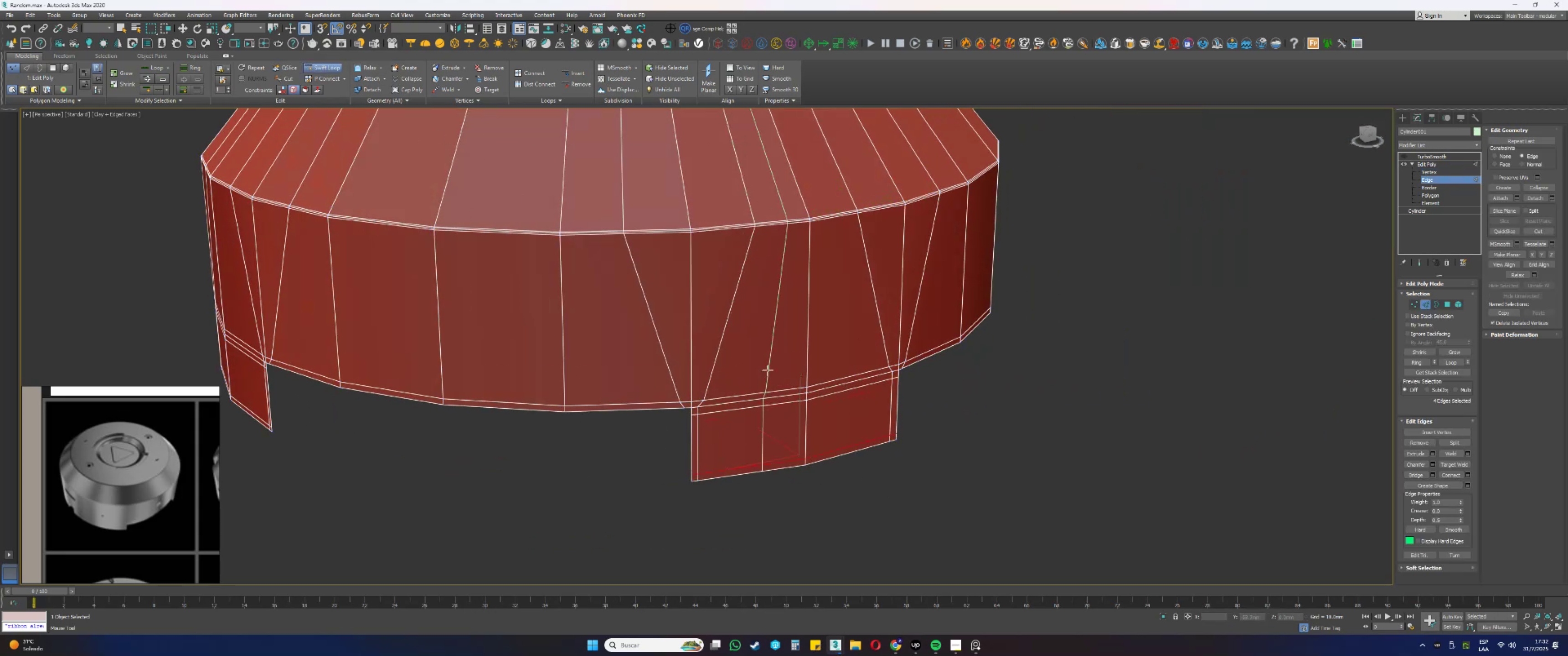 
hold_key(key=AltLeft, duration=0.3)
 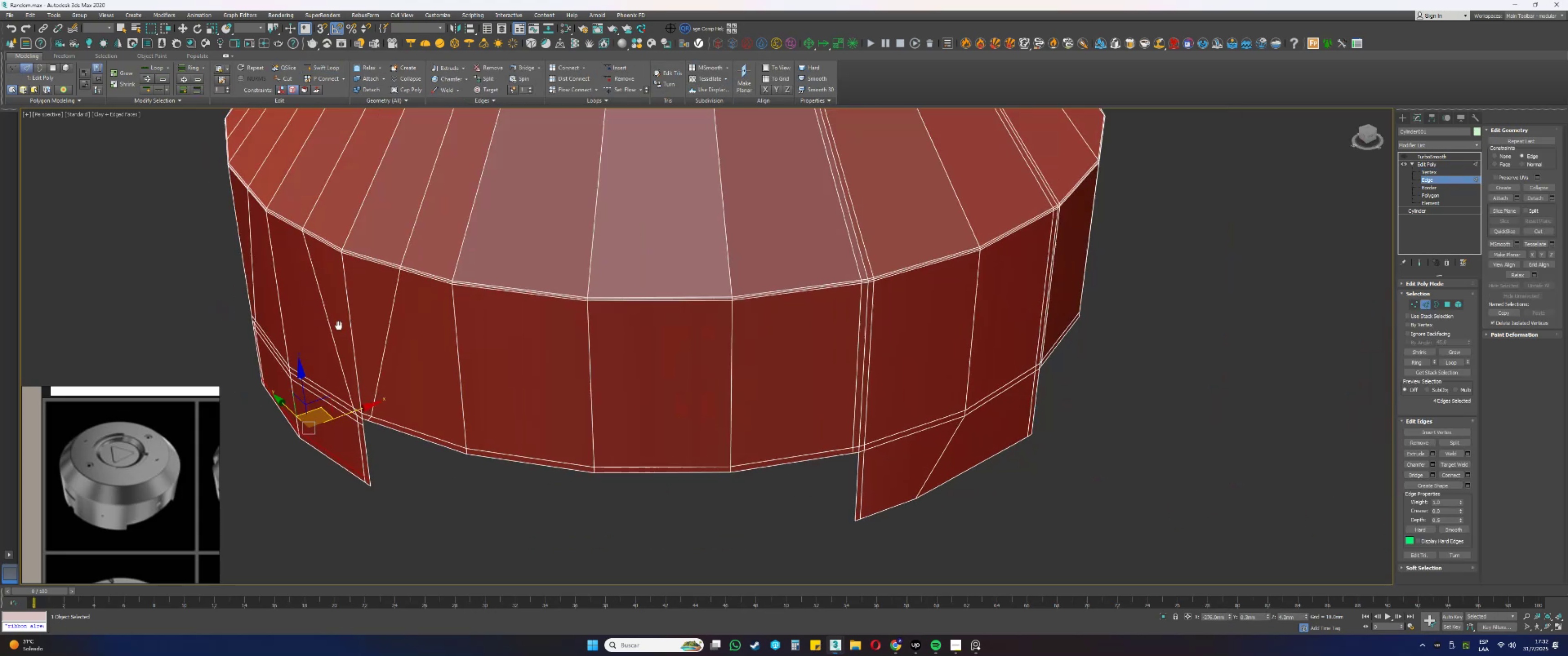 
key(Alt+AltLeft)
 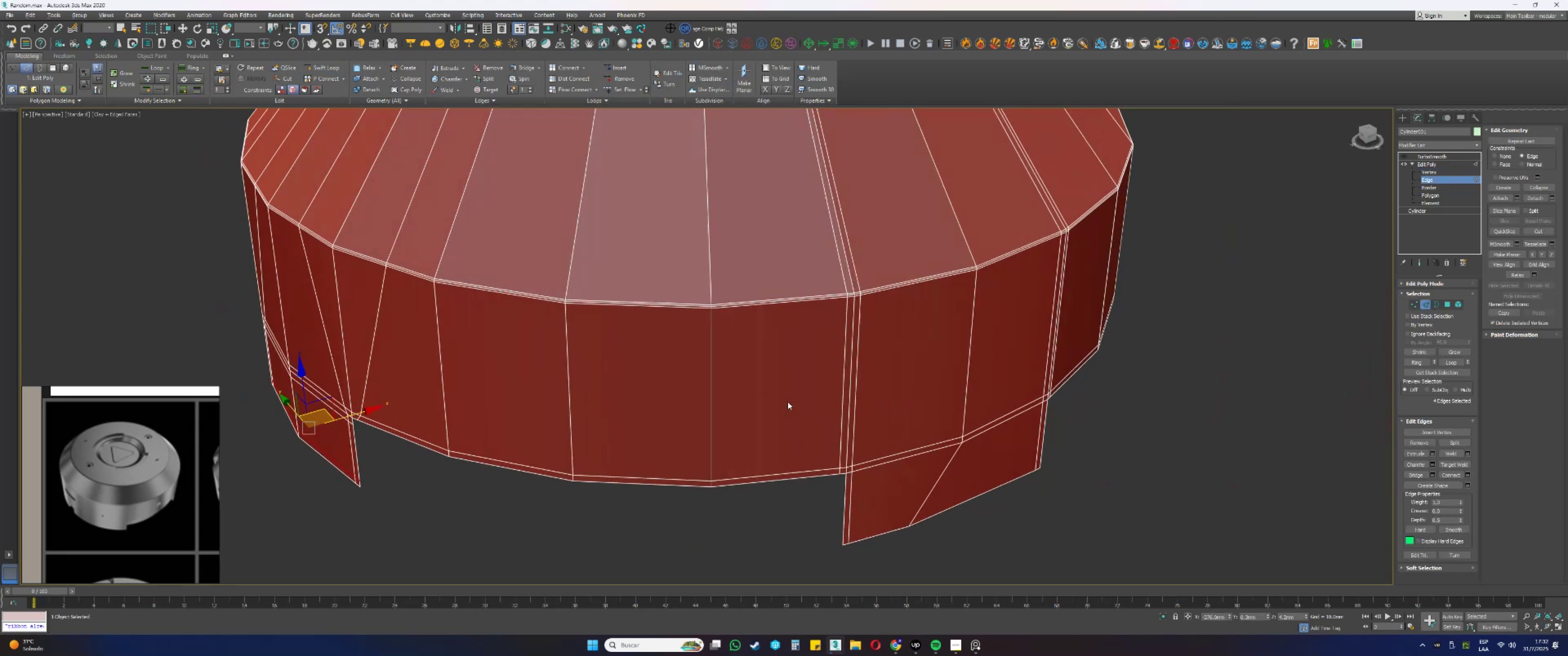 
key(Alt+AltLeft)
 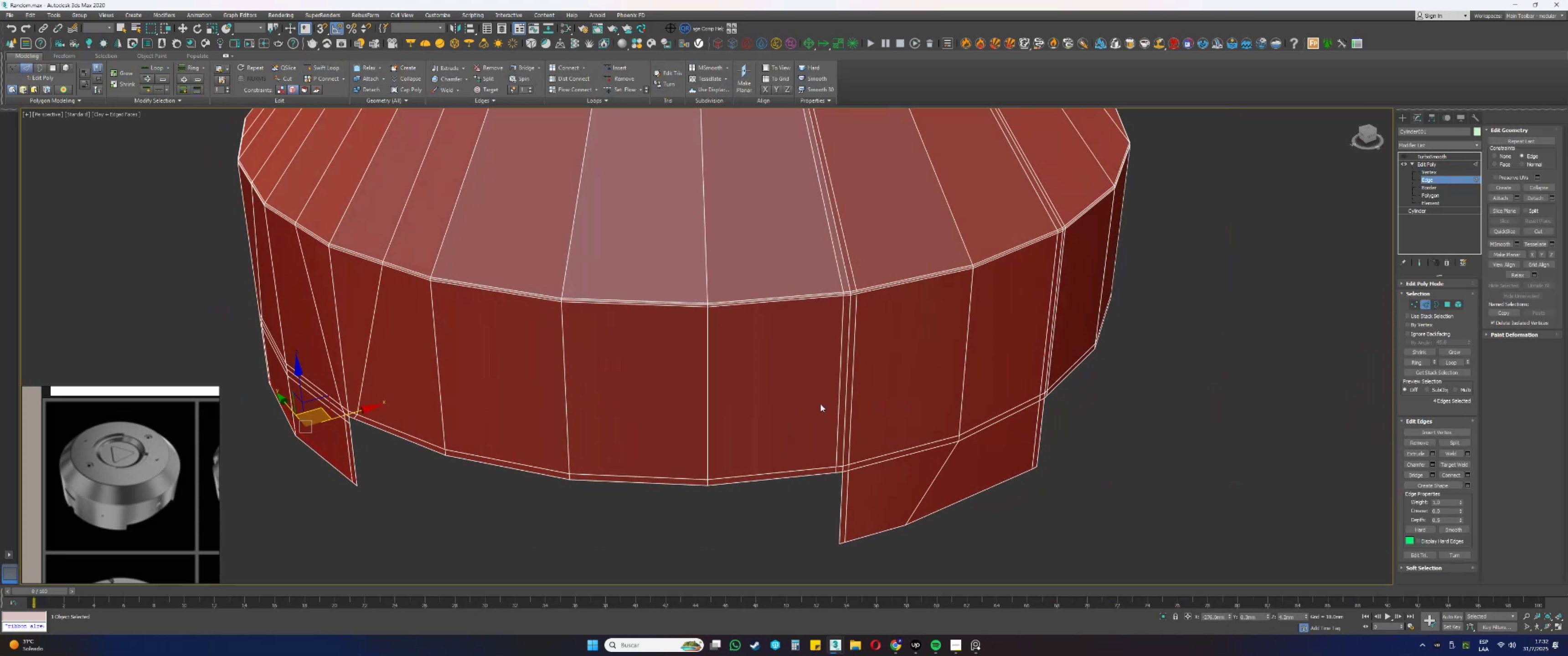 
key(Alt+AltLeft)
 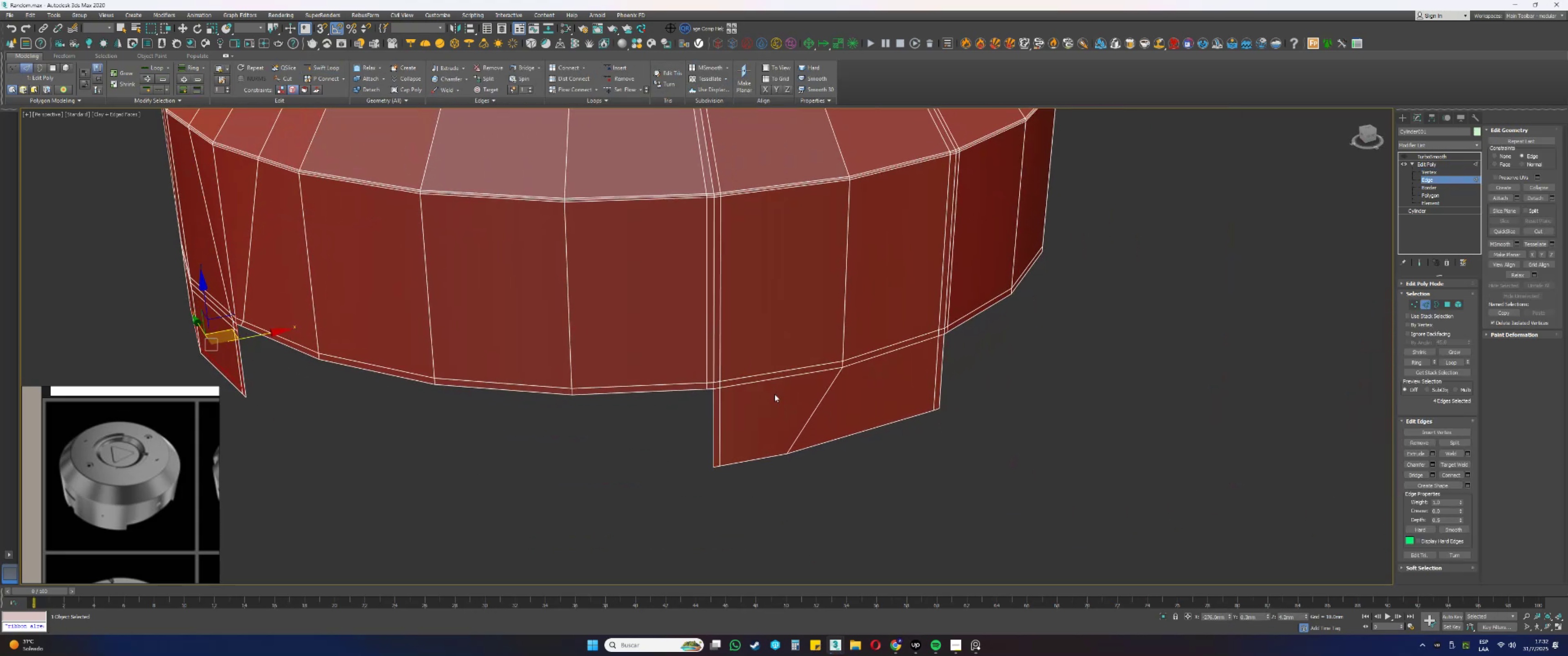 
key(1)
 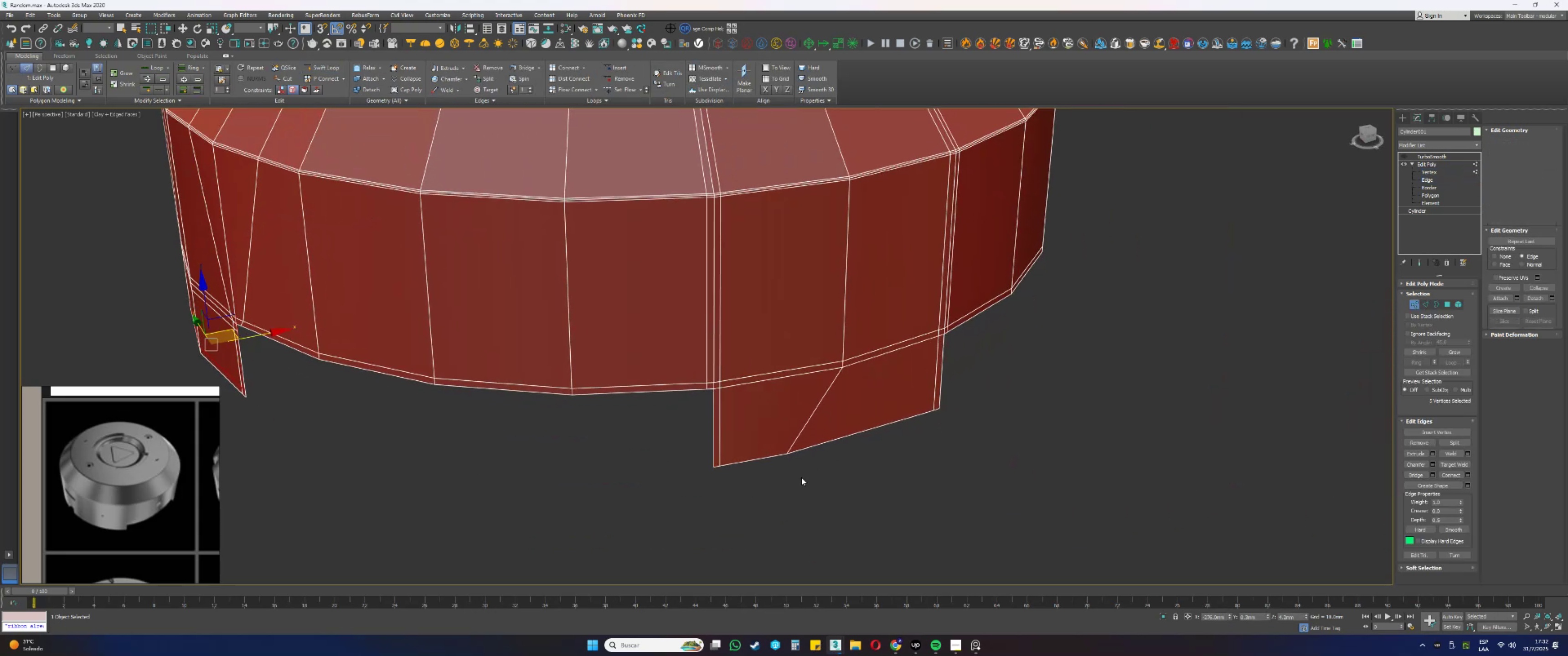 
left_click_drag(start_coordinate=[798, 472], to_coordinate=[771, 440])
 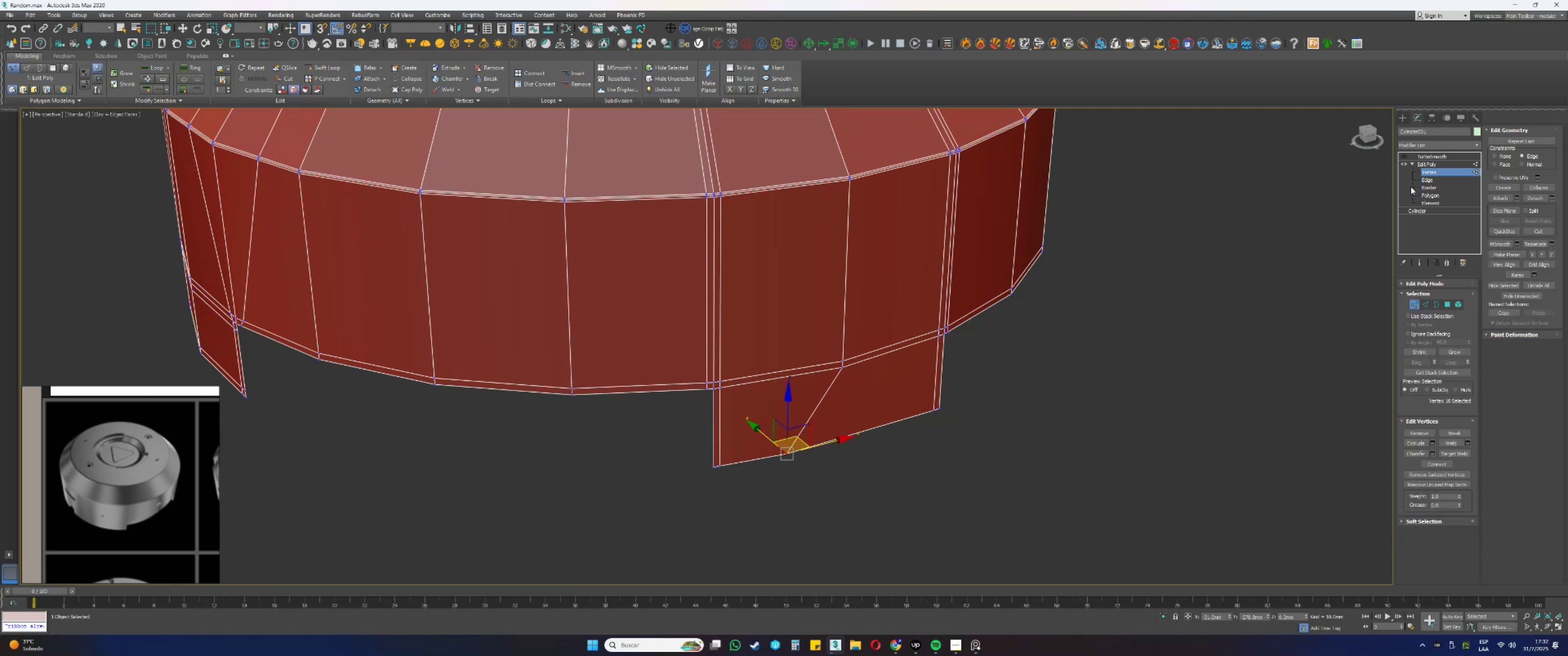 
left_click([1508, 152])
 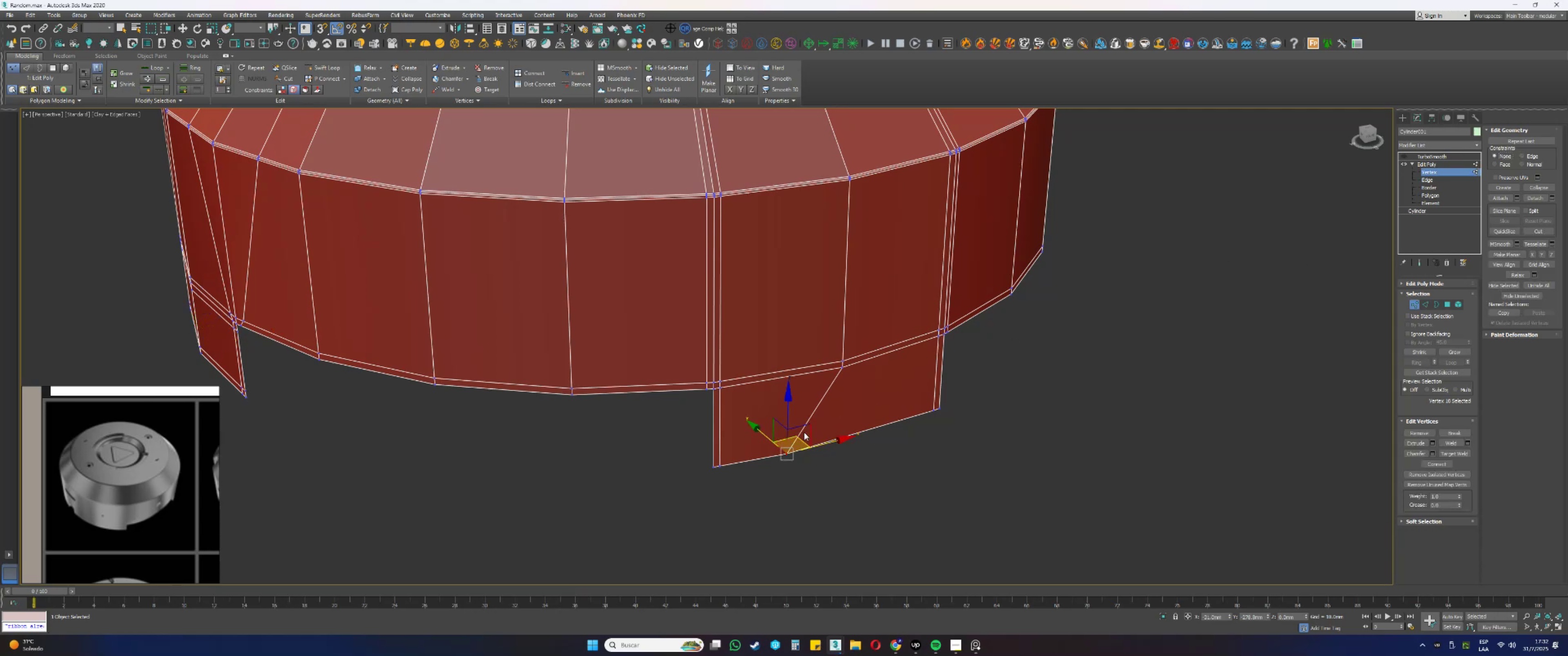 
left_click_drag(start_coordinate=[799, 437], to_coordinate=[847, 373])
 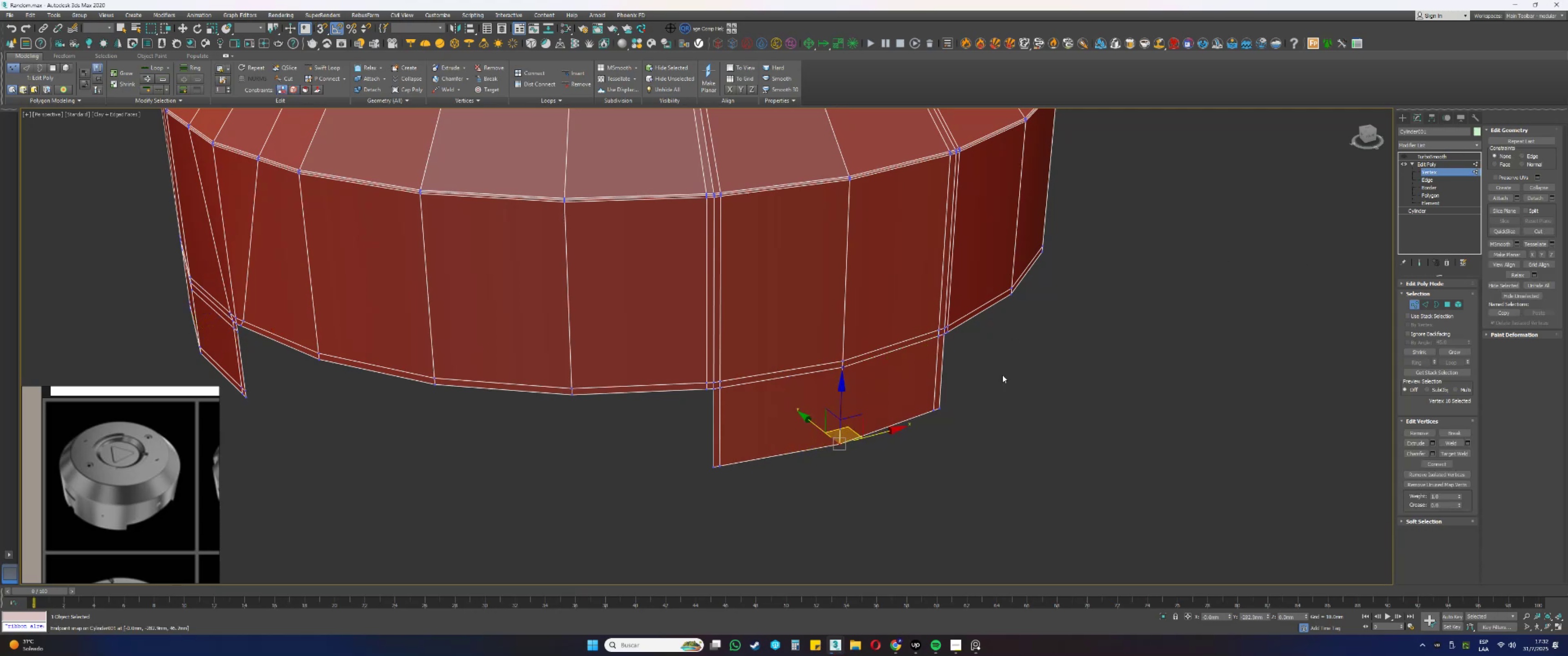 
type(ss)
 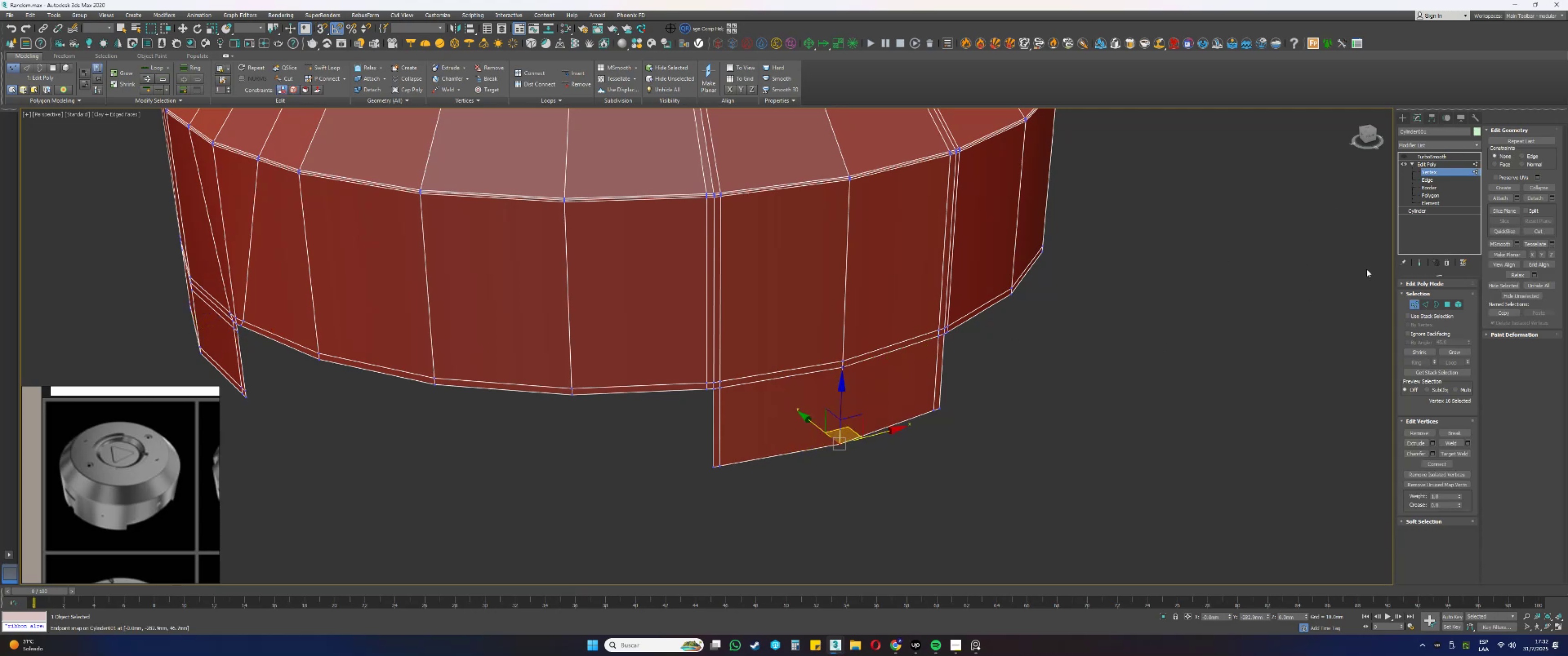 
left_click_drag(start_coordinate=[1315, 289], to_coordinate=[1318, 286])
 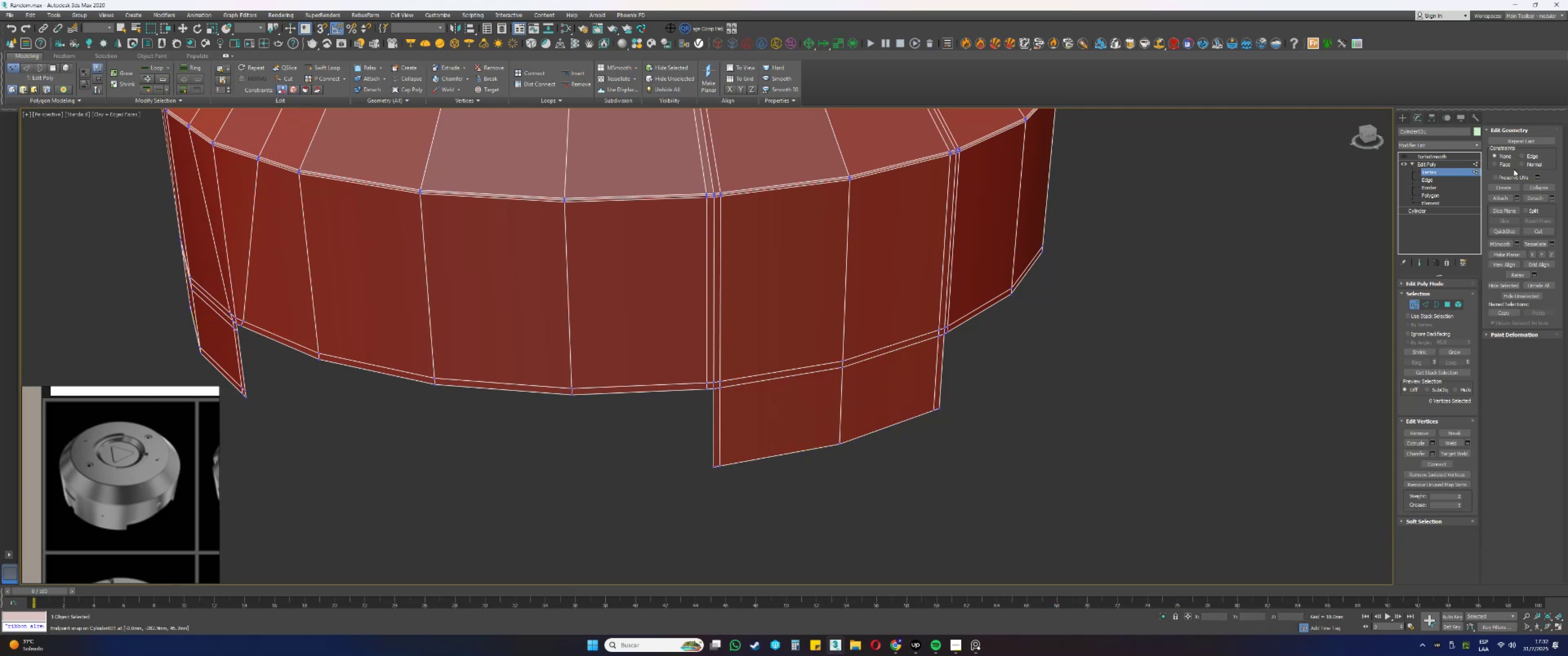 
left_click([1533, 154])
 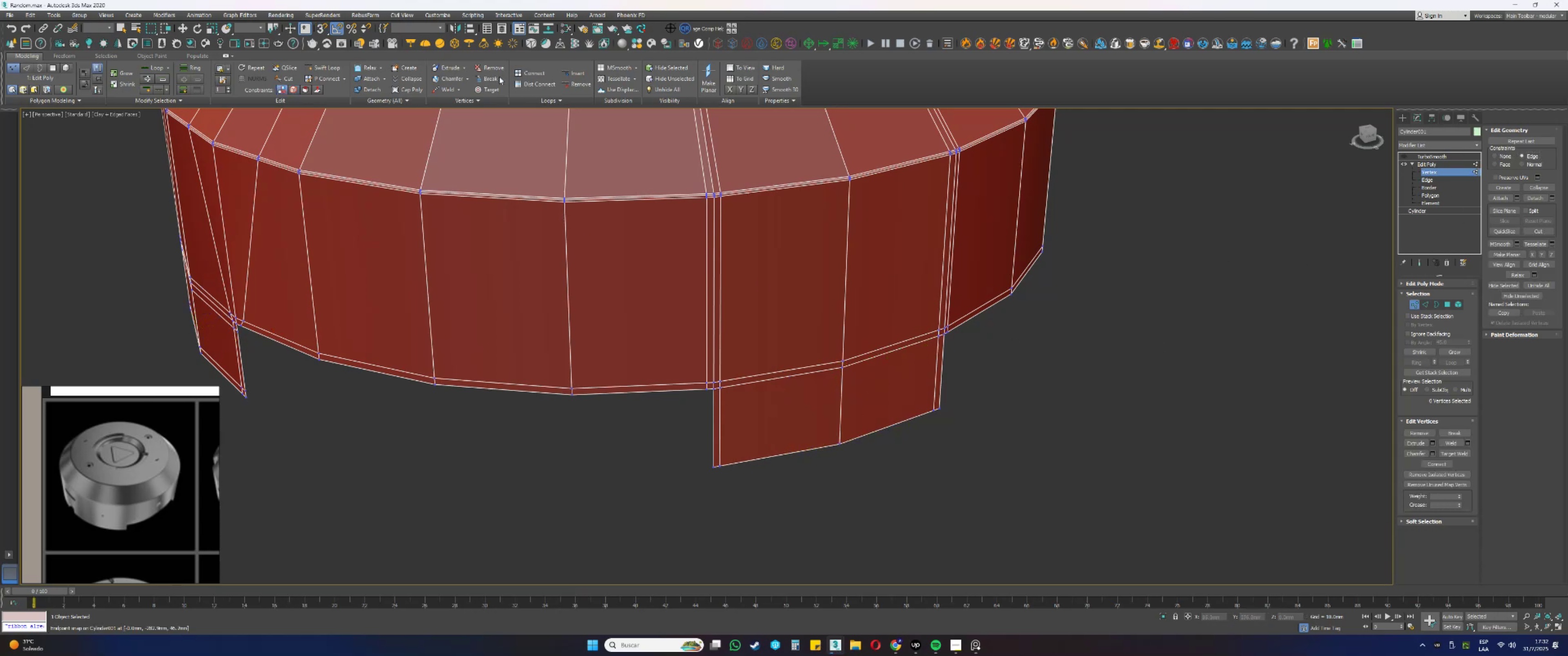 
left_click([398, 68])
 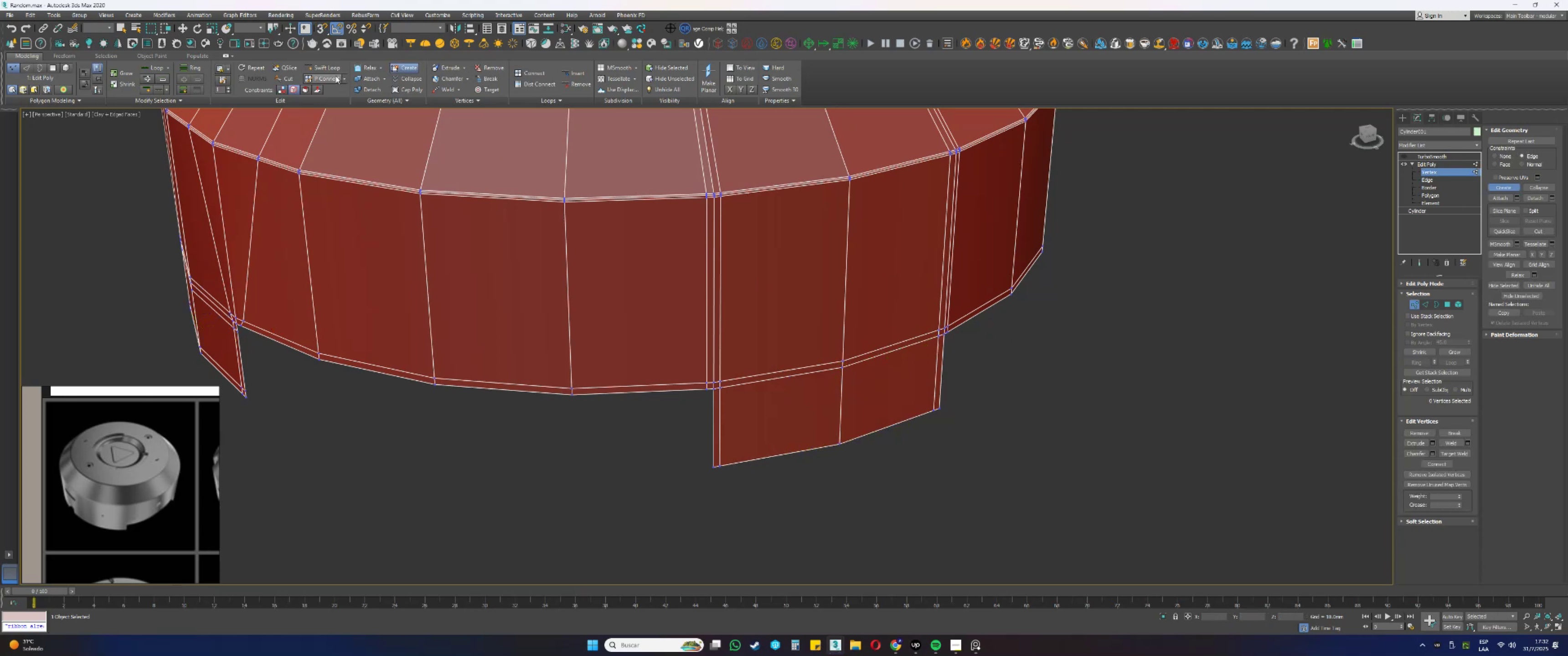 
left_click([322, 67])
 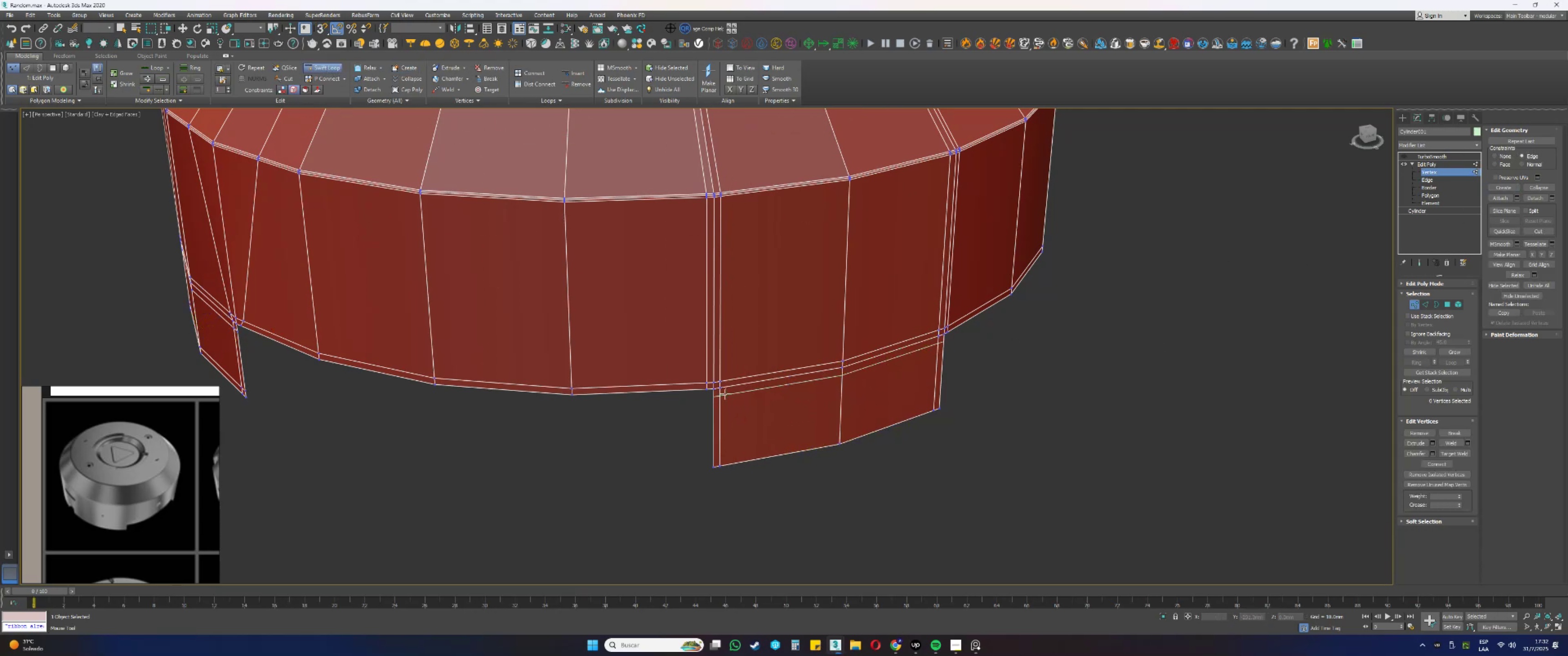 
left_click([721, 396])
 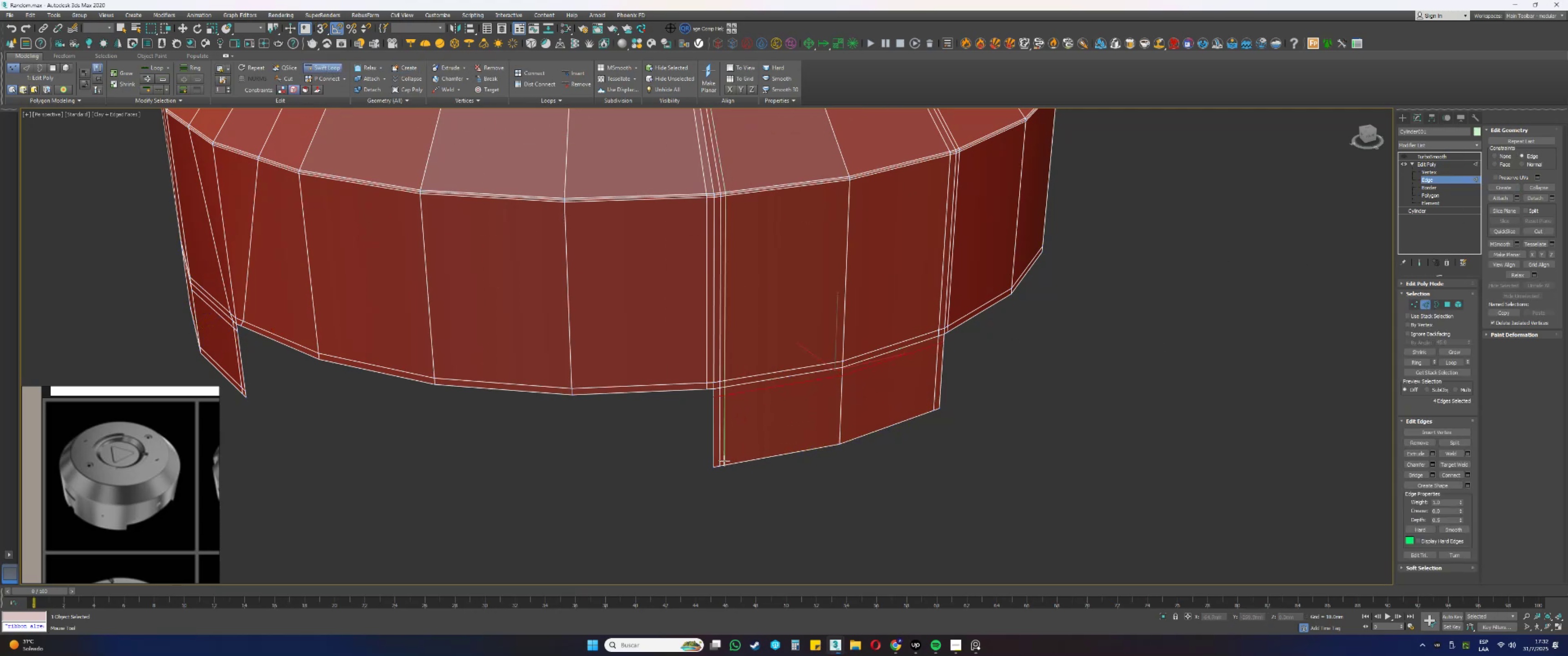 
left_click([722, 459])
 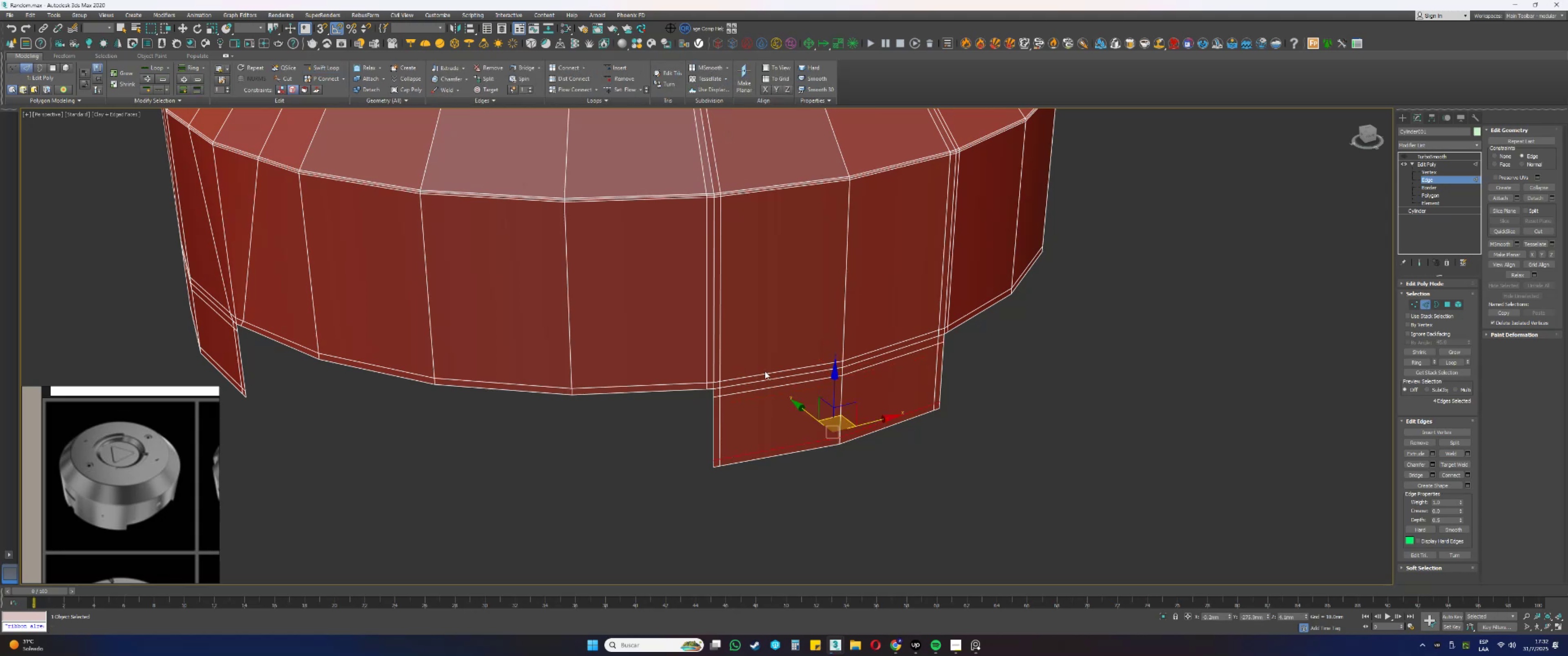 
scroll: coordinate [707, 201], scroll_direction: up, amount: 1.0
 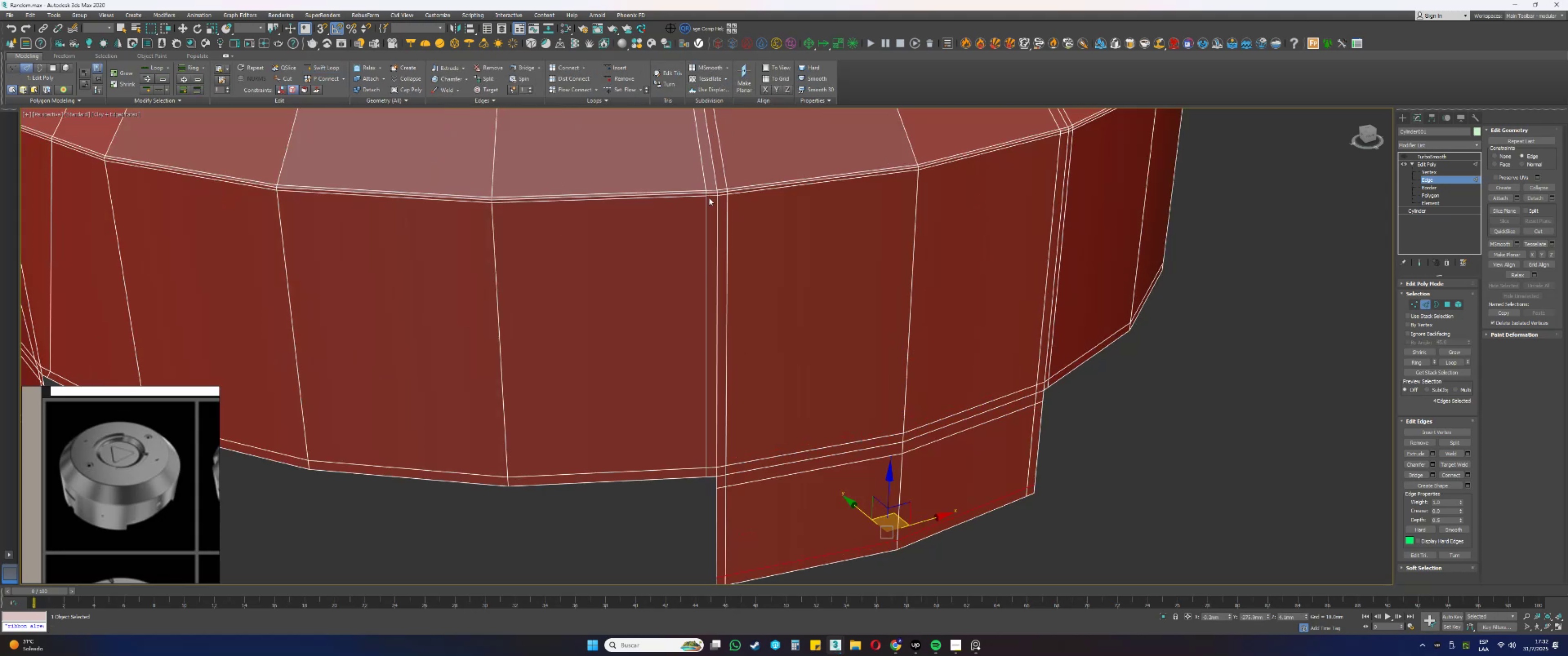 
hold_key(key=AltLeft, duration=0.36)
 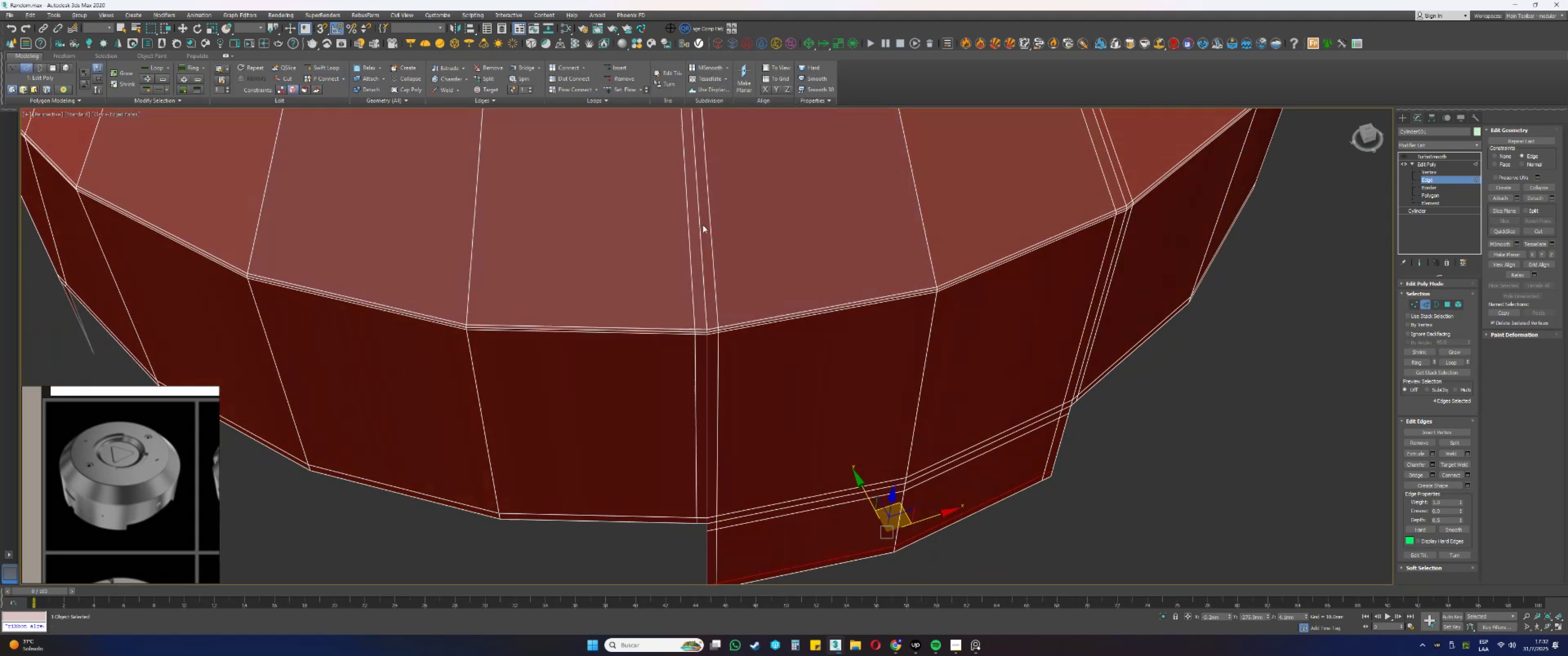 
key(1)
 